 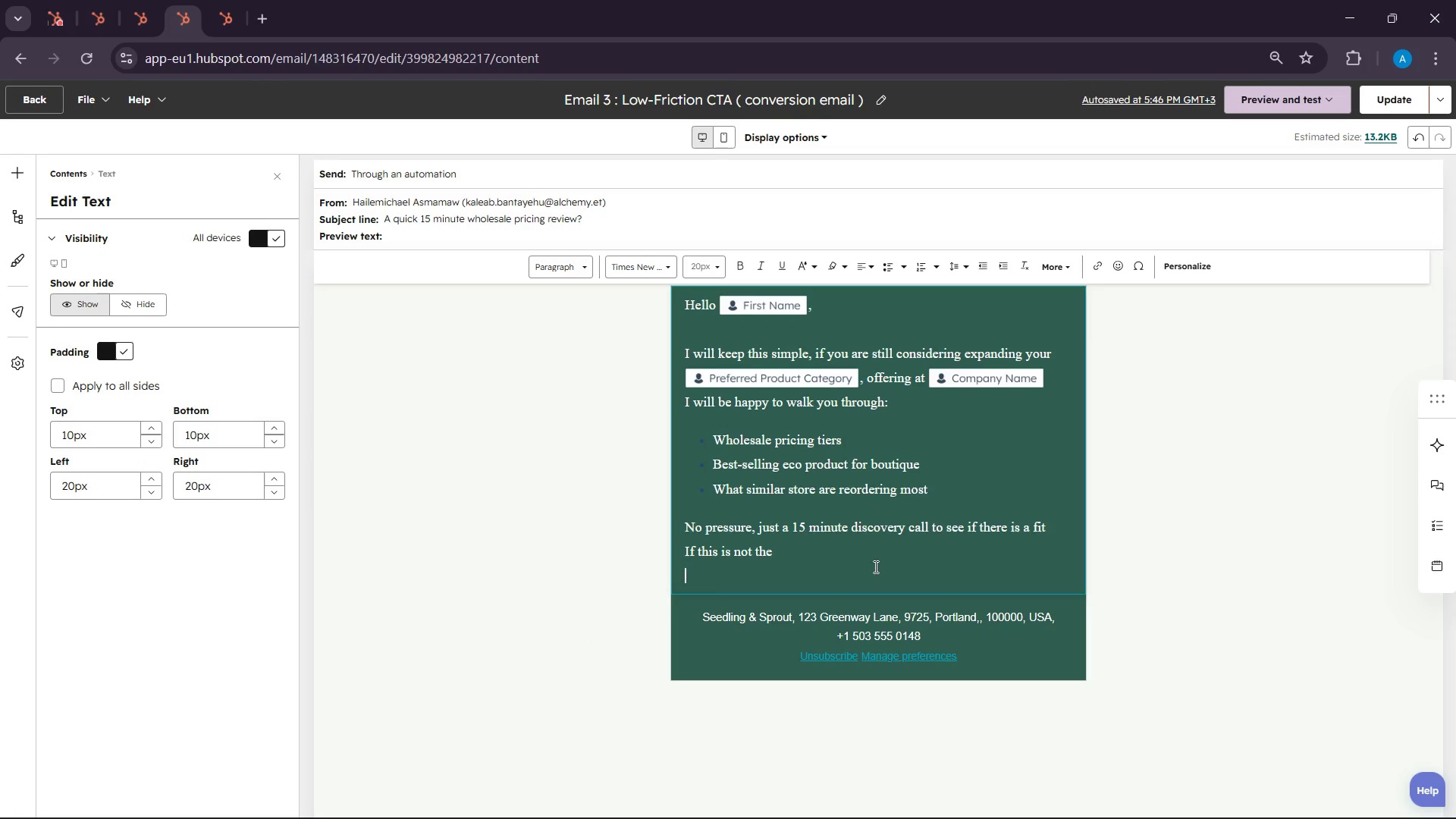 
left_click([869, 558])
 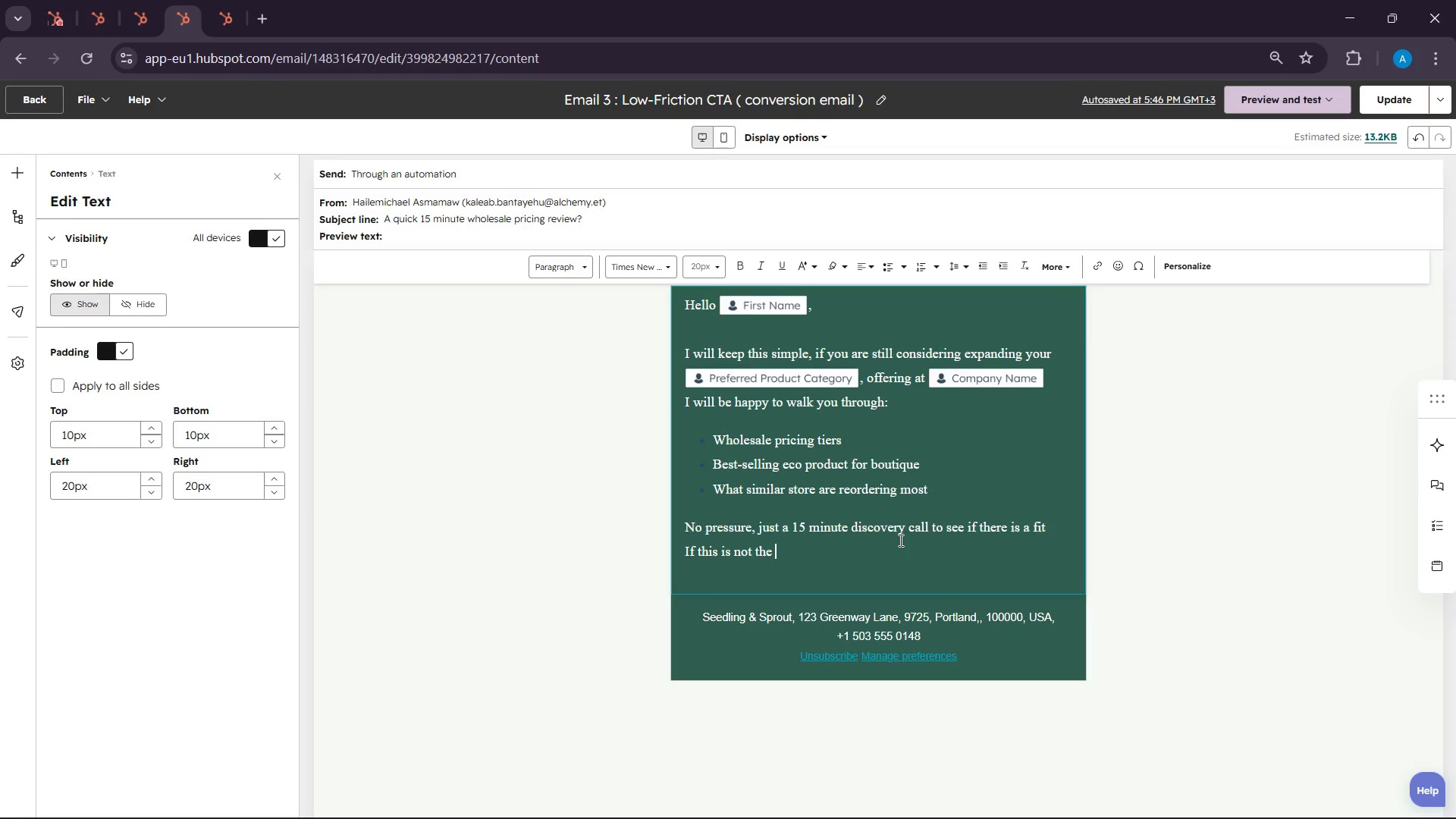 
key(R)
 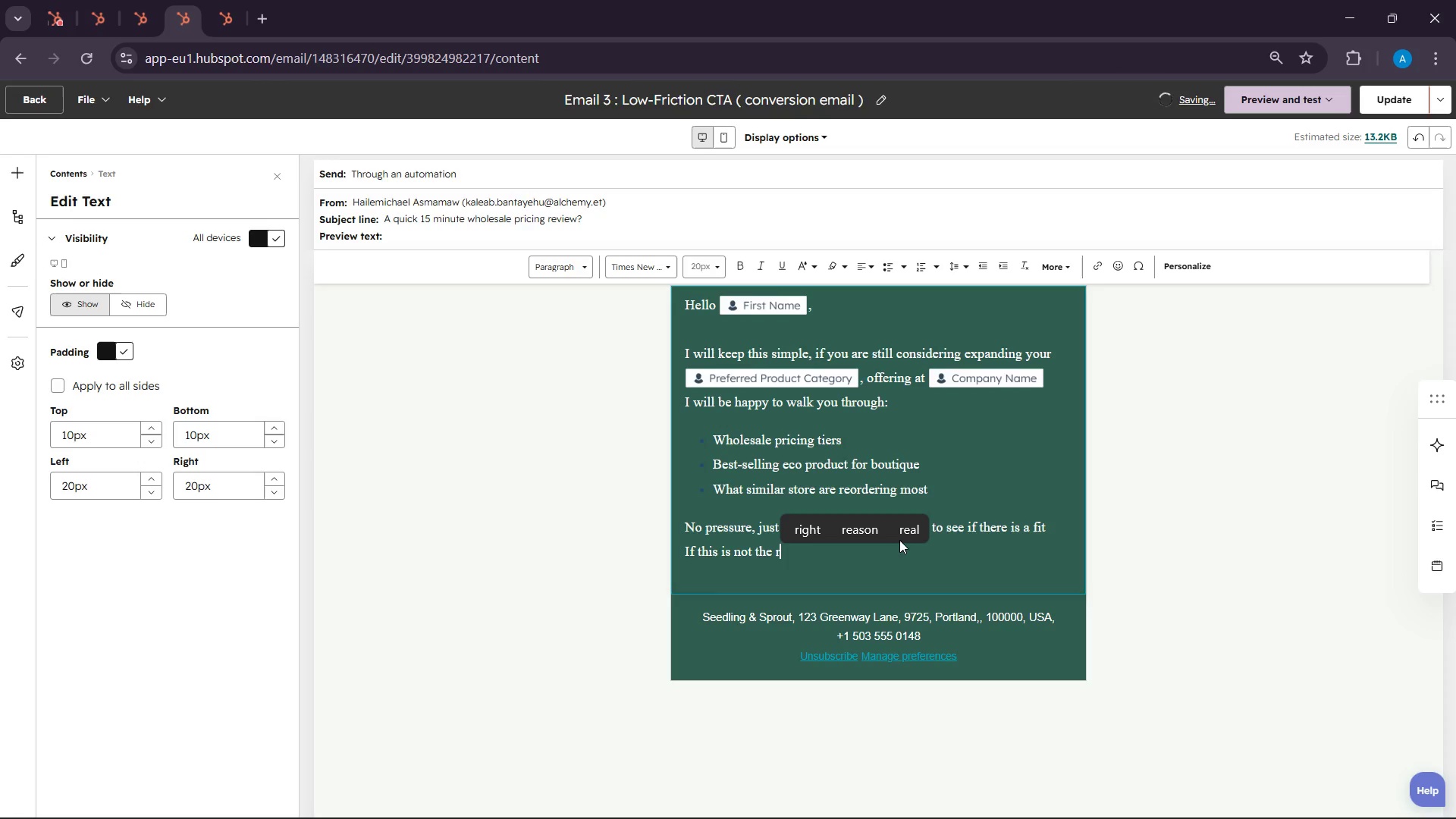 
wait(5.74)
 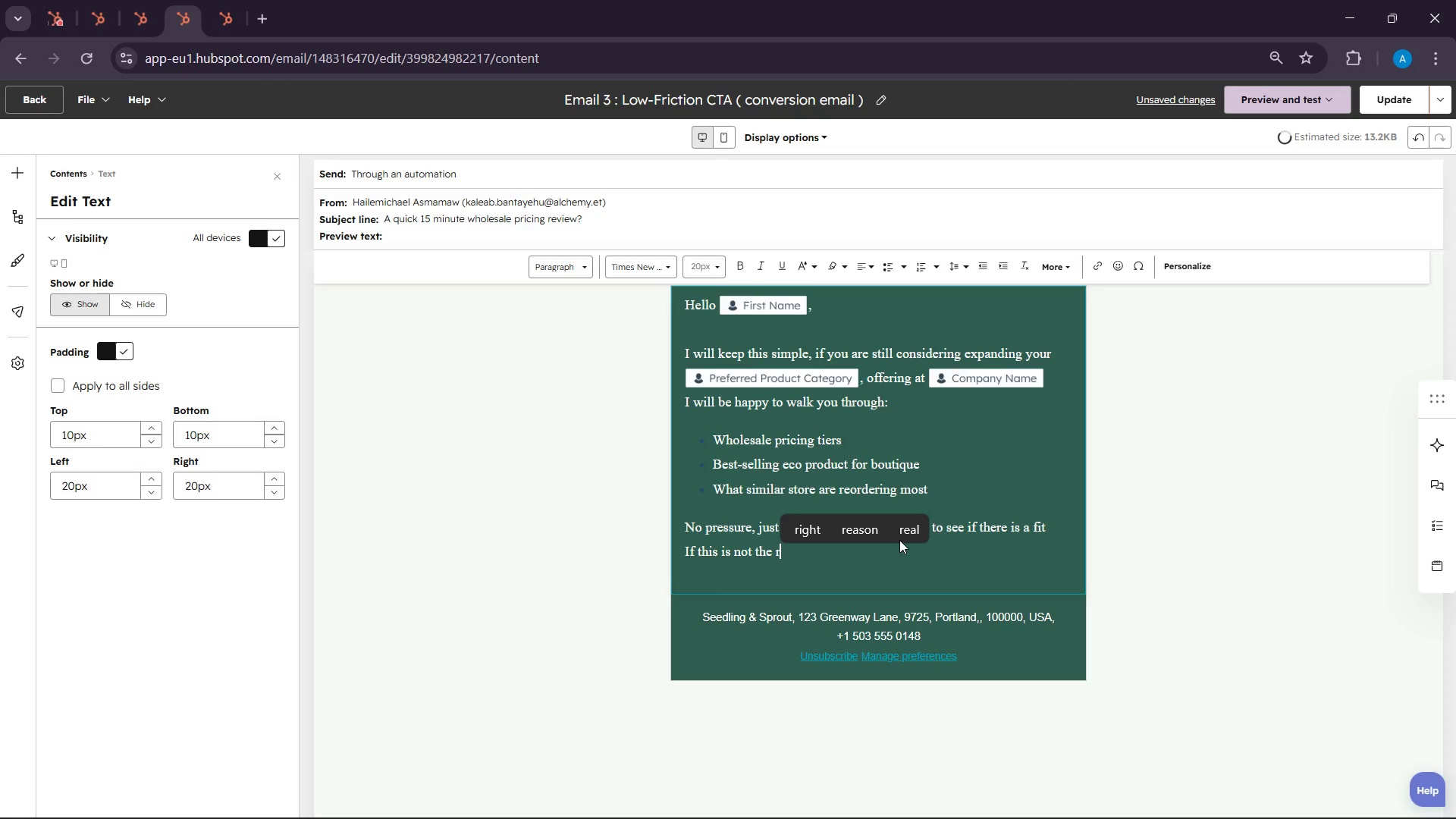 
type(ight time just let me kbow)
 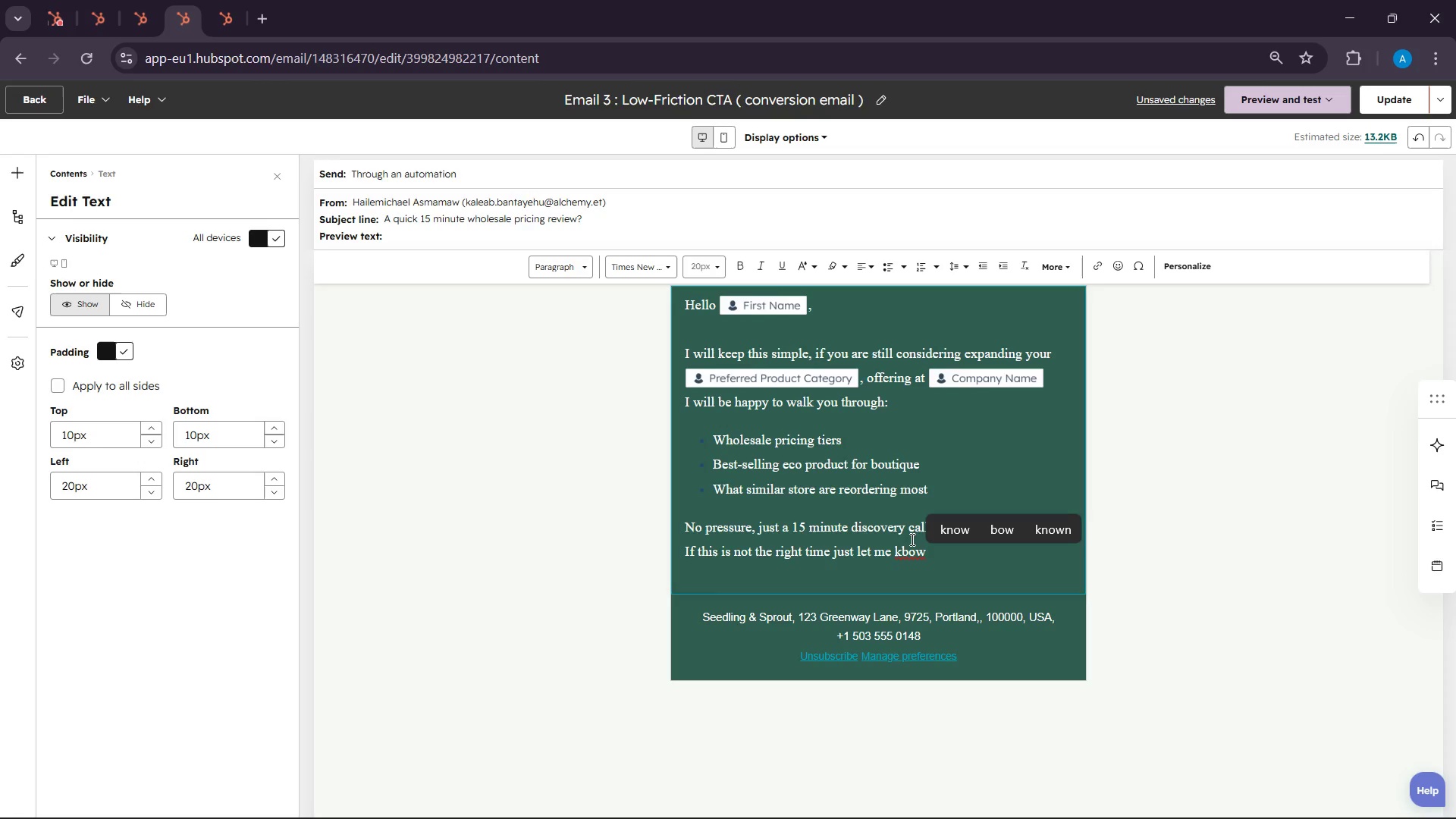 
key(Backspace)
key(Backspace)
key(Backspace)
key(Backspace)
type(n)
key(Backspace)
type(know)
 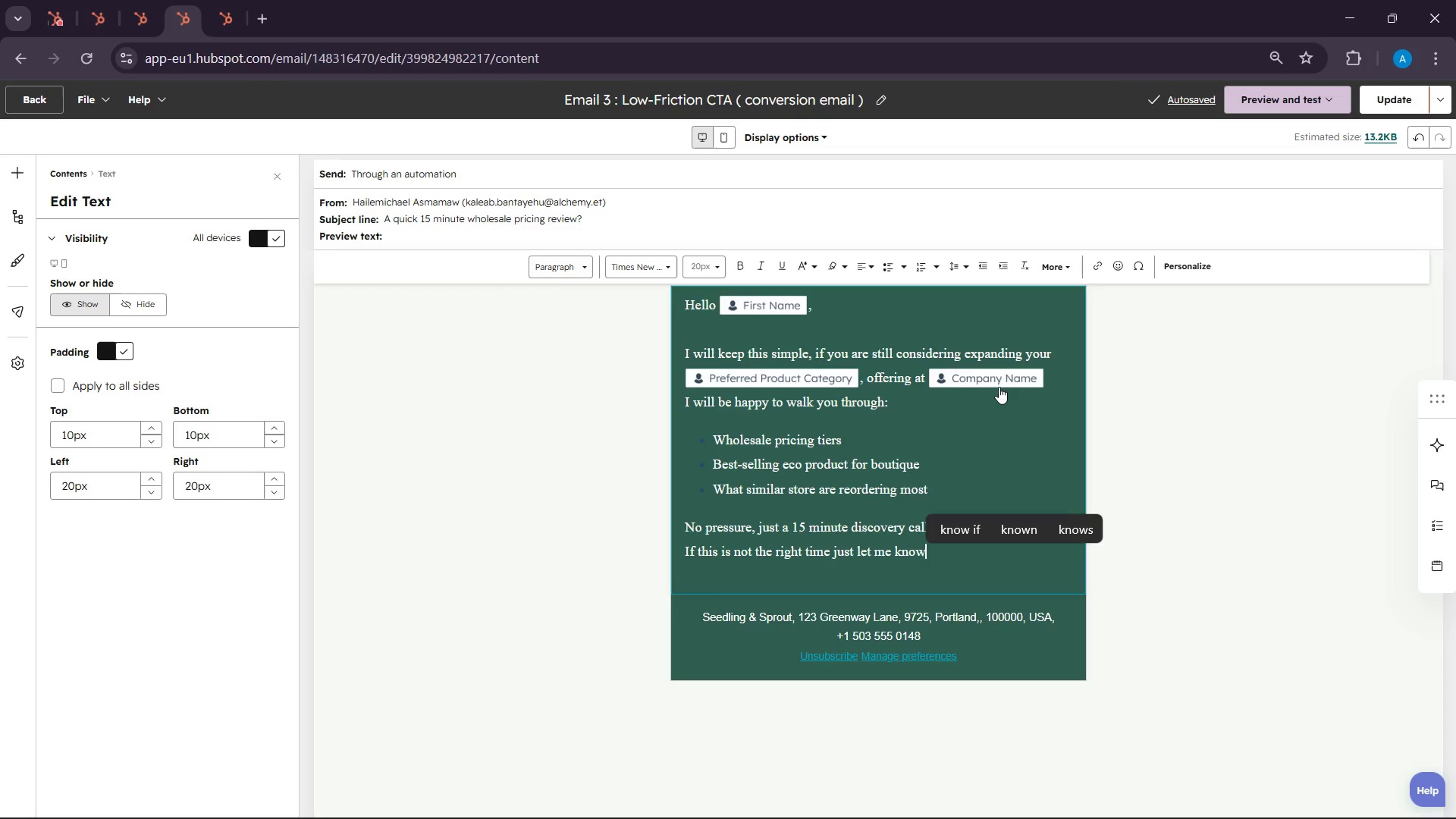 
wait(13.44)
 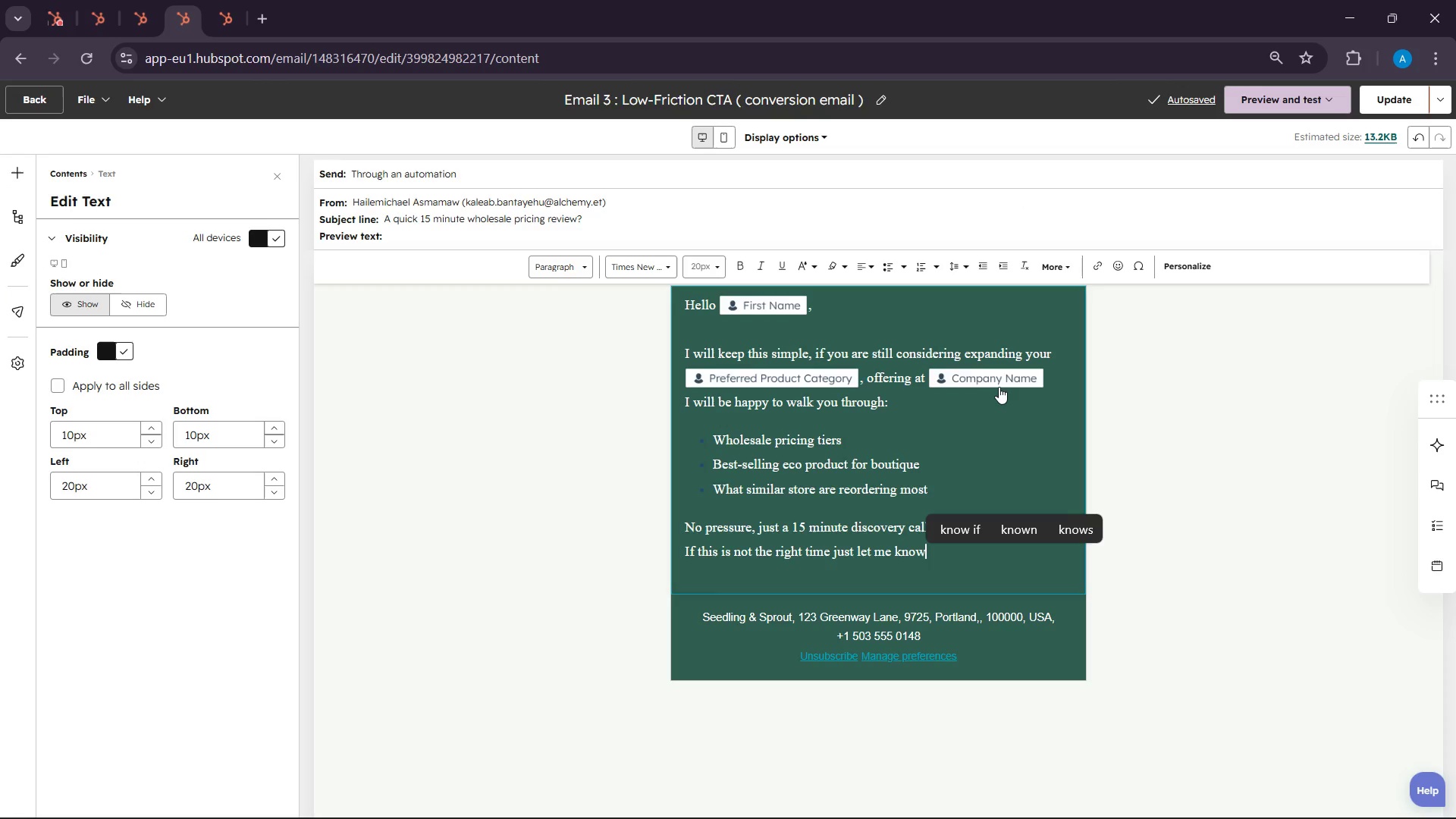 
type(, i will ma)
key(Backspace)
type(akw)
key(Backspace)
type(e )
 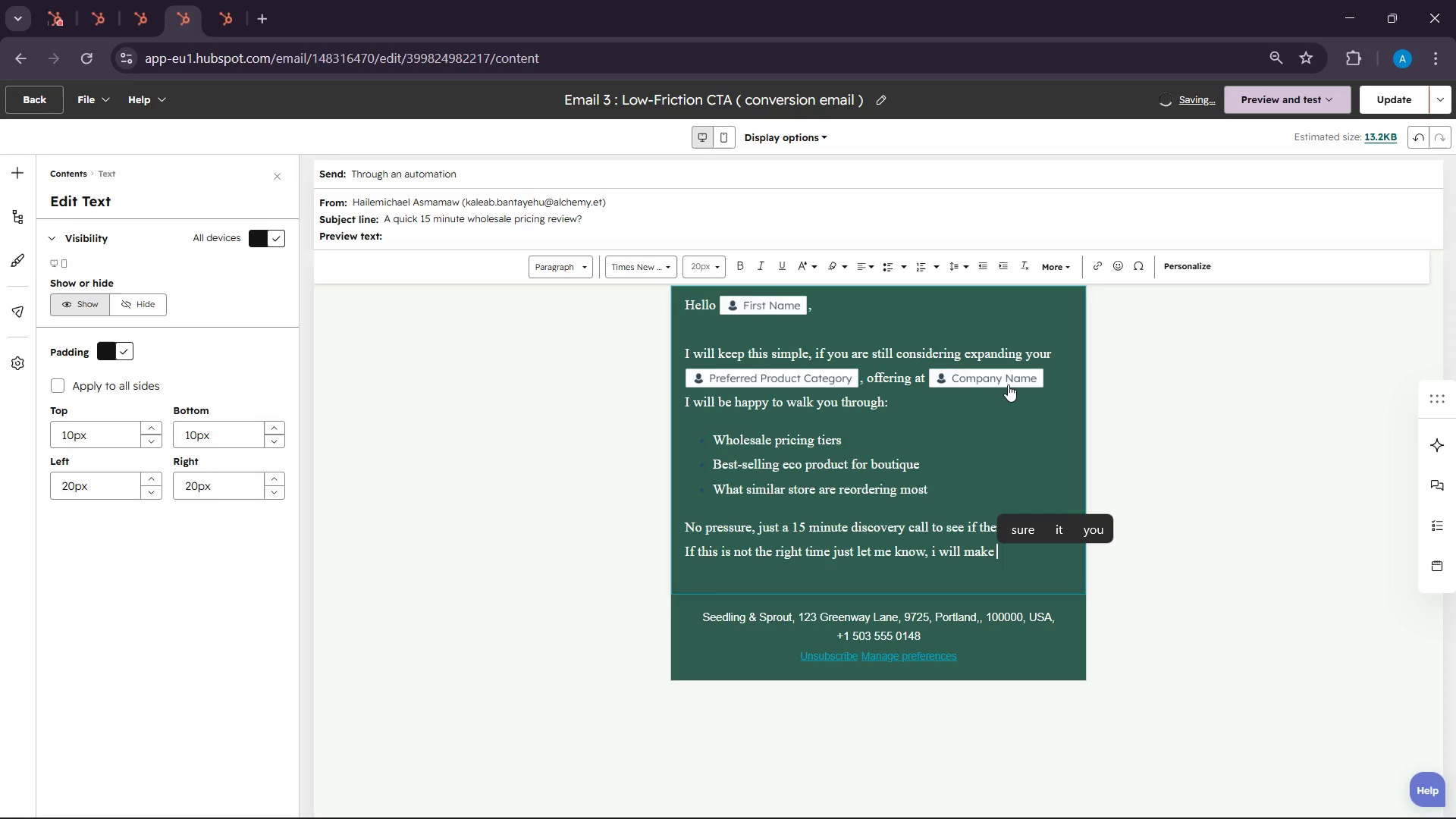 
key(Backspace)
key(Backspace)
key(Backspace)
key(Backspace)
key(Backspace)
key(Backspace)
type( reach out later)
 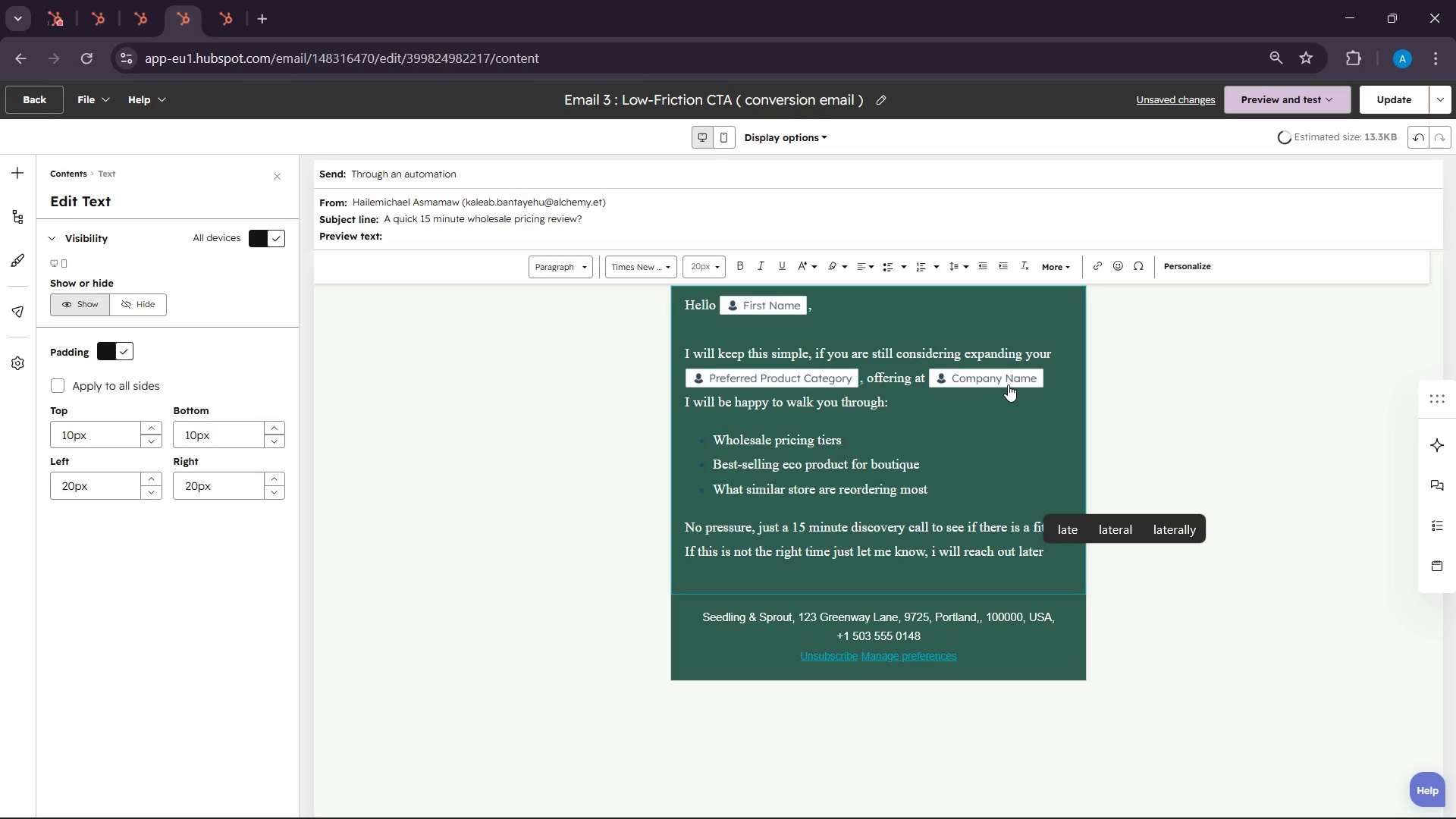 
key(Enter)
 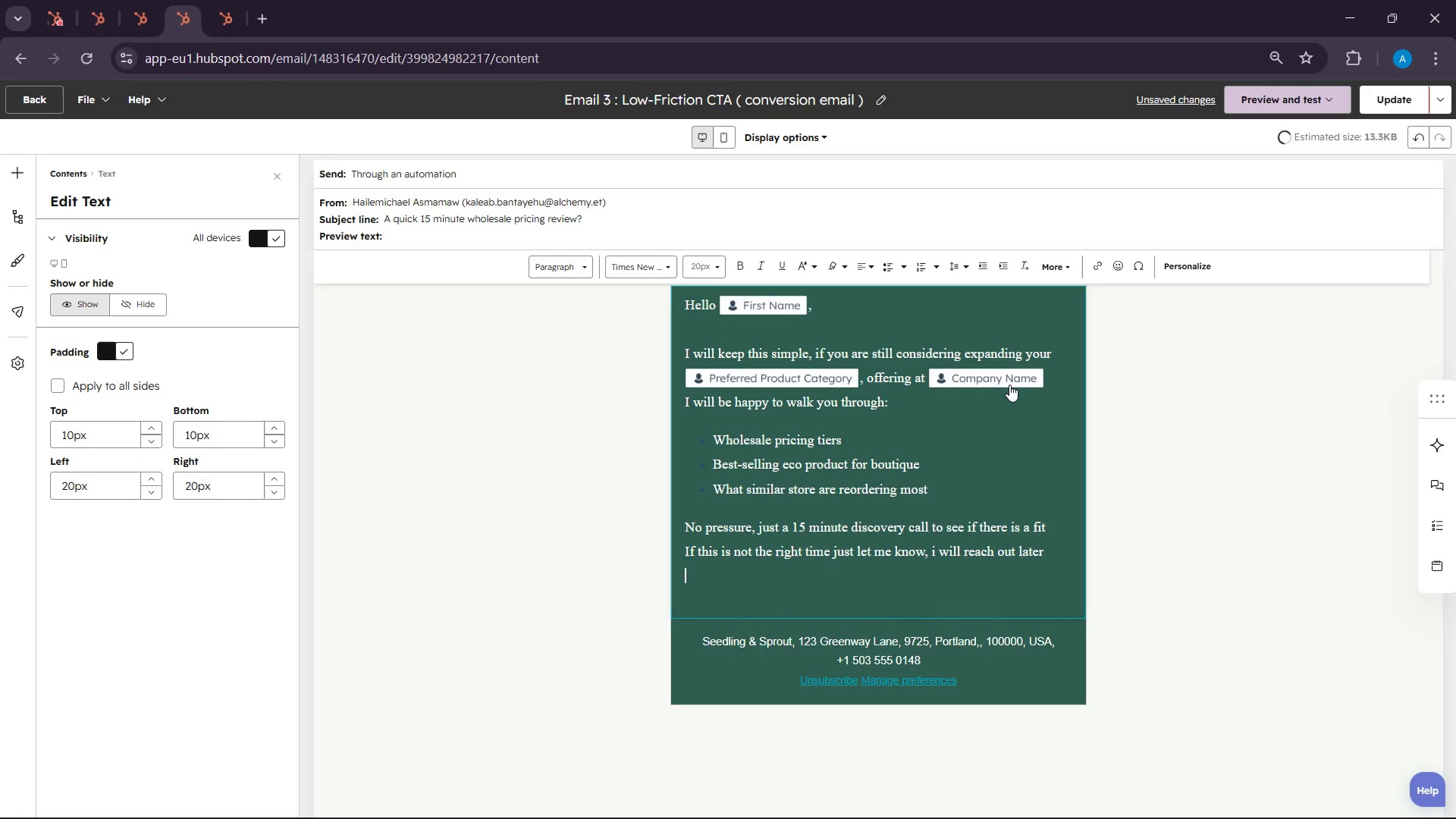 
key(Enter)
 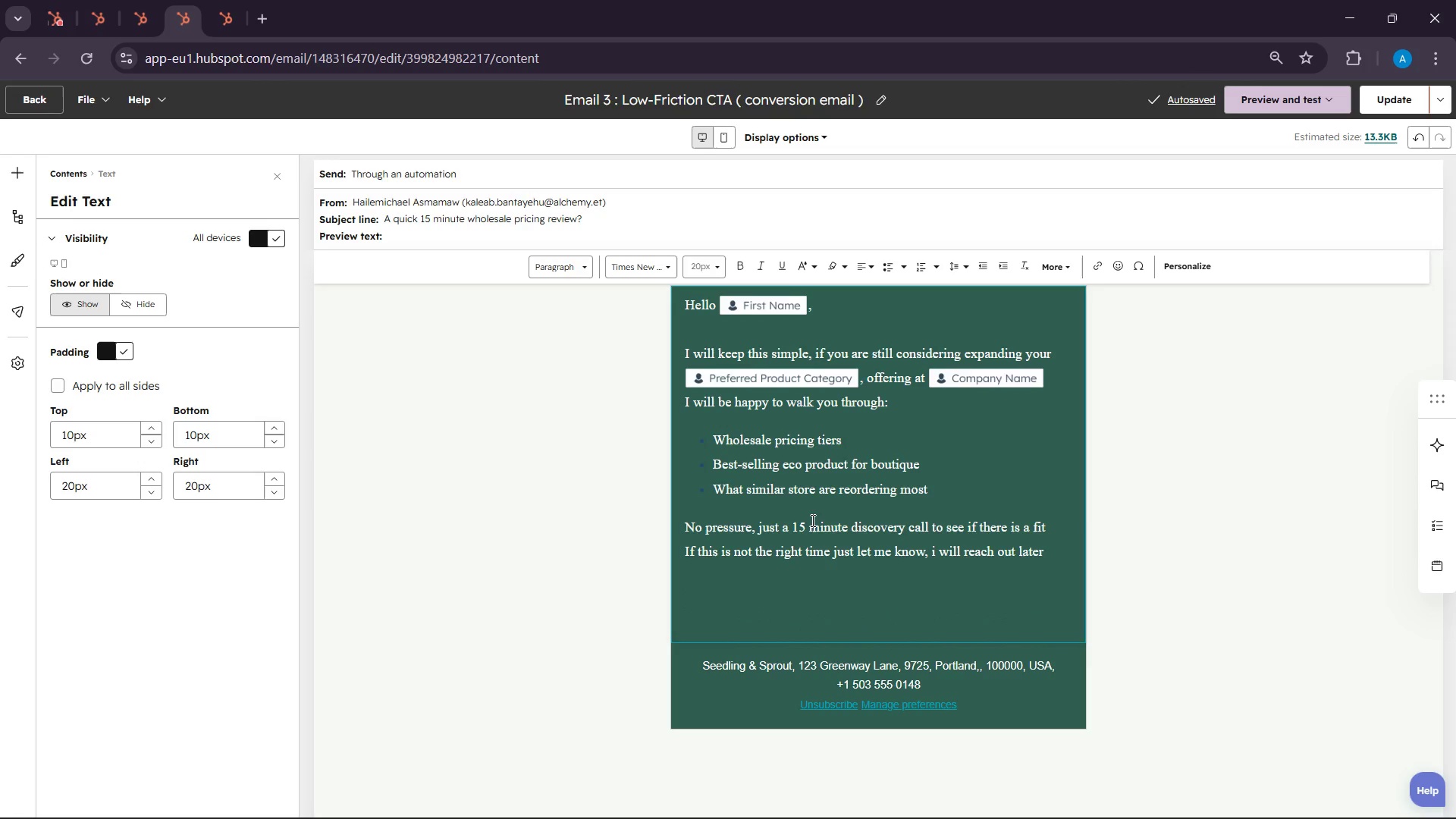 
wait(6.3)
 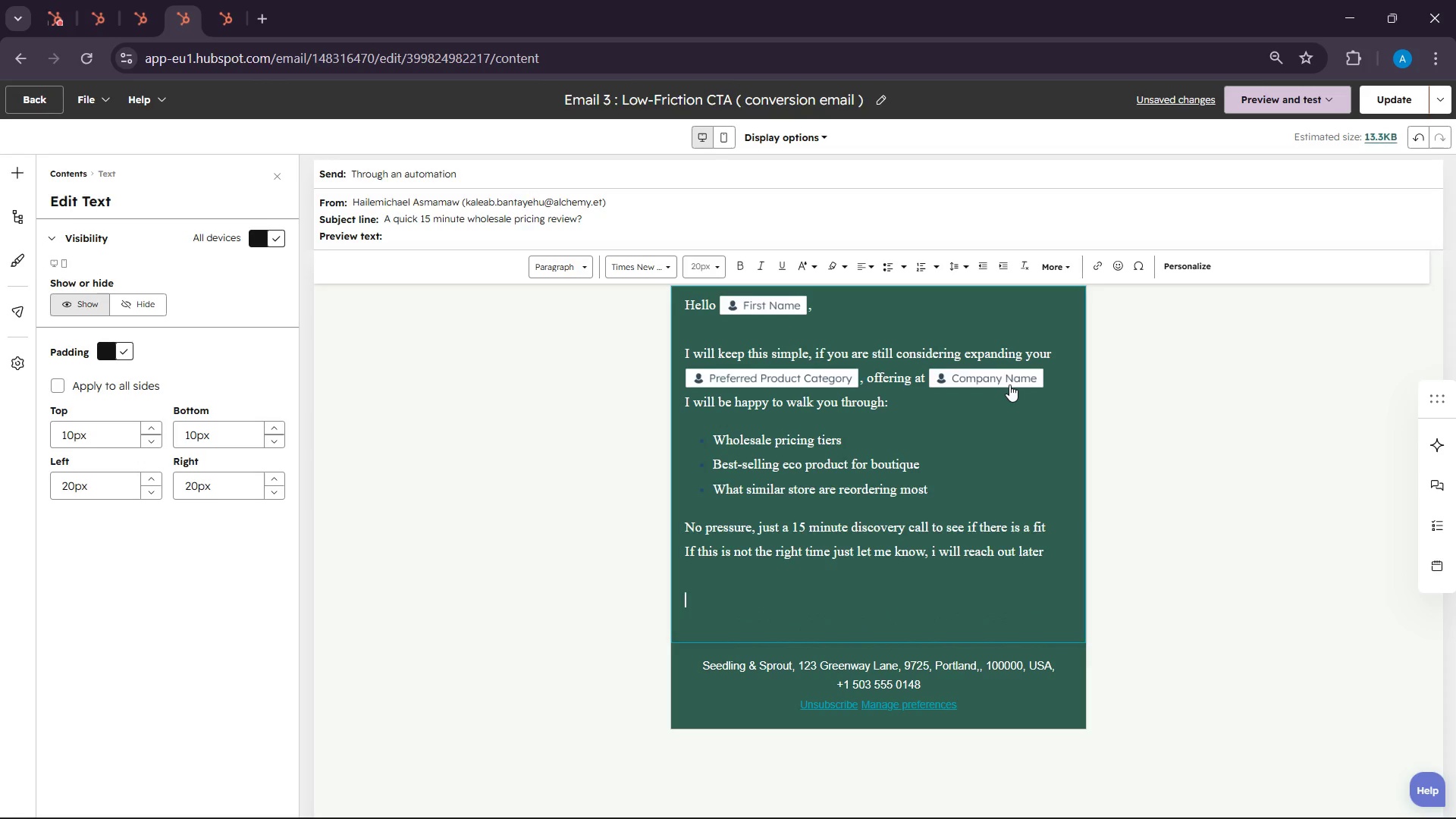 
key(Backspace)
 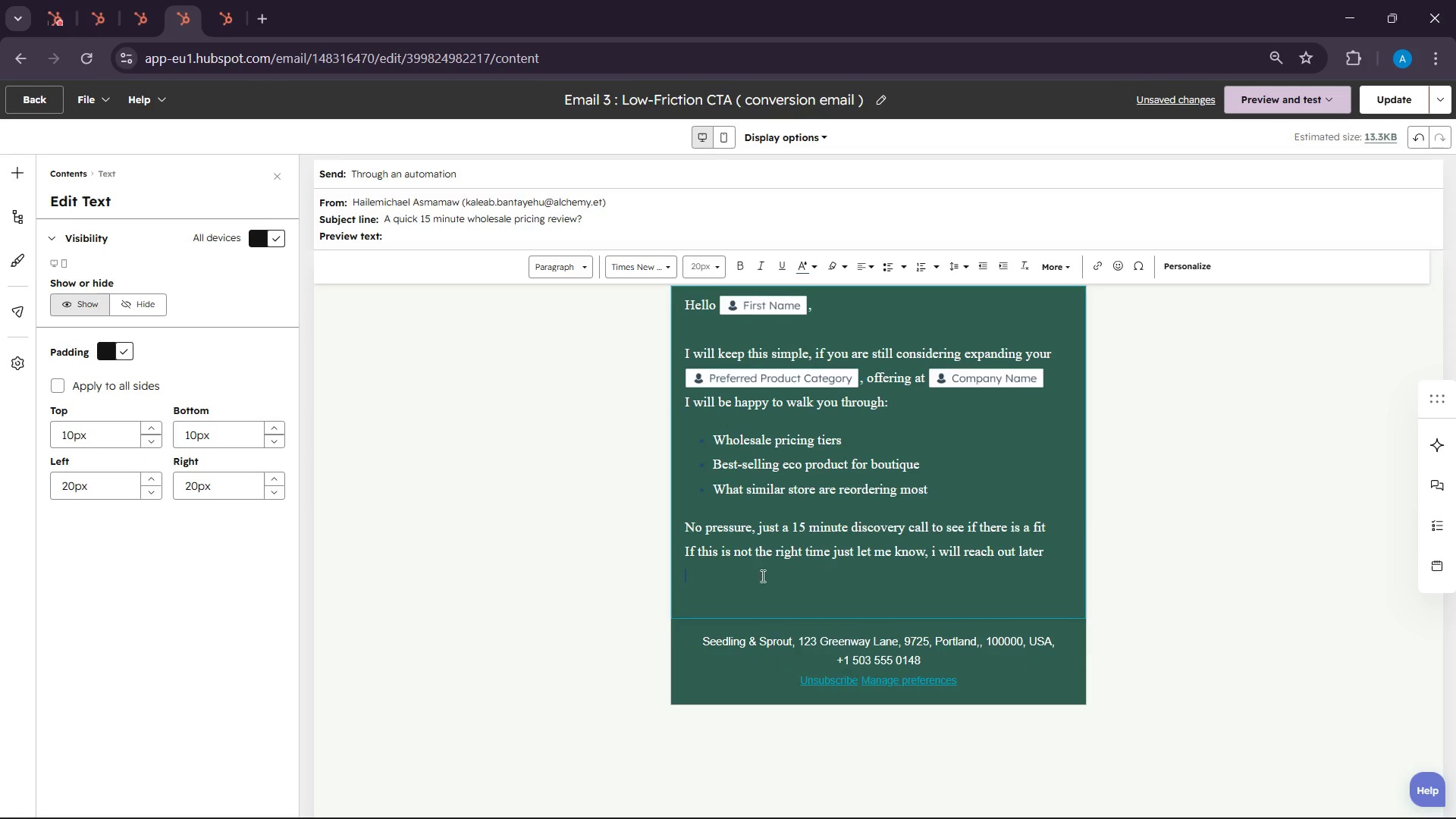 
left_click([755, 594])
 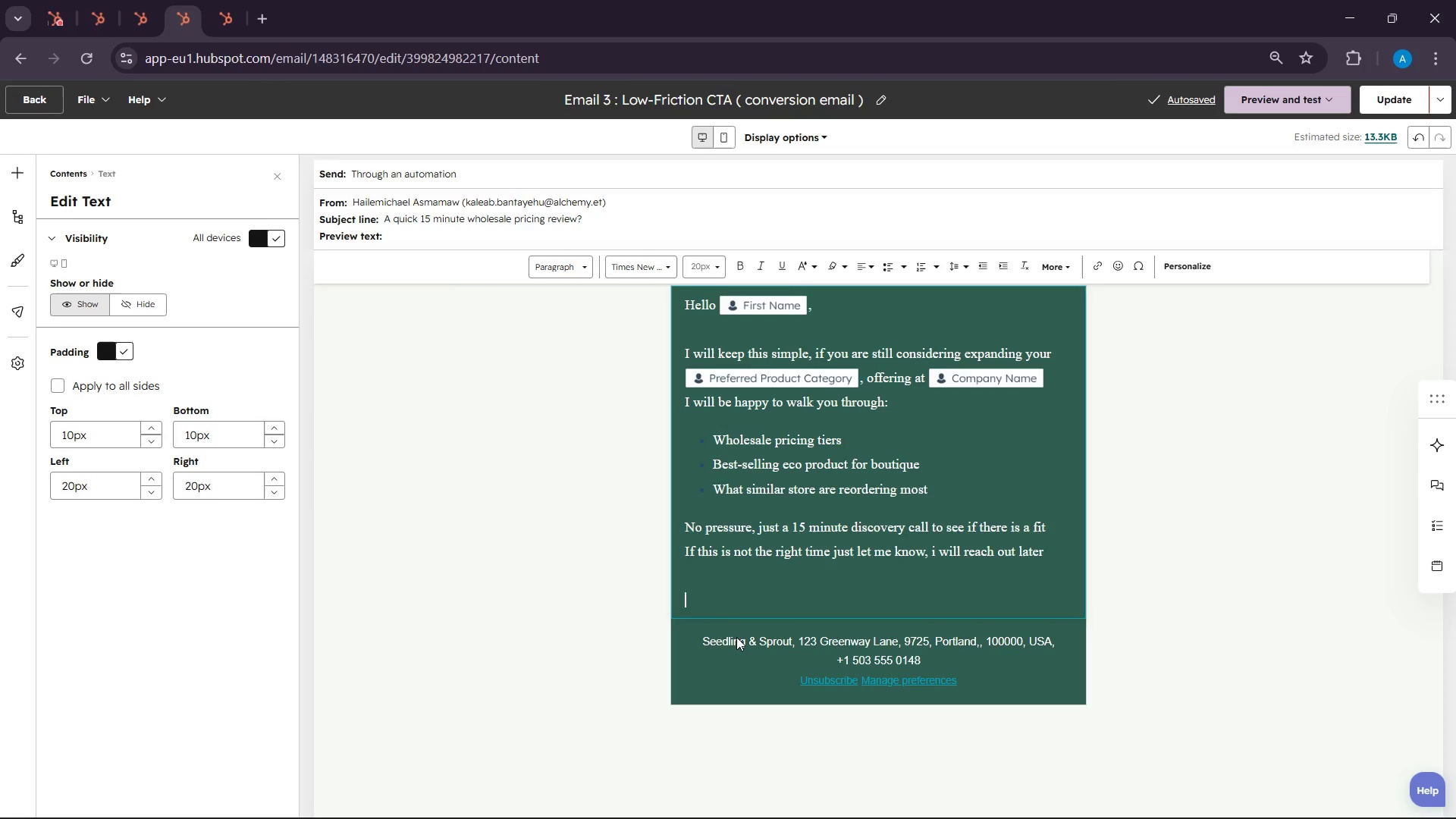 
wait(7.84)
 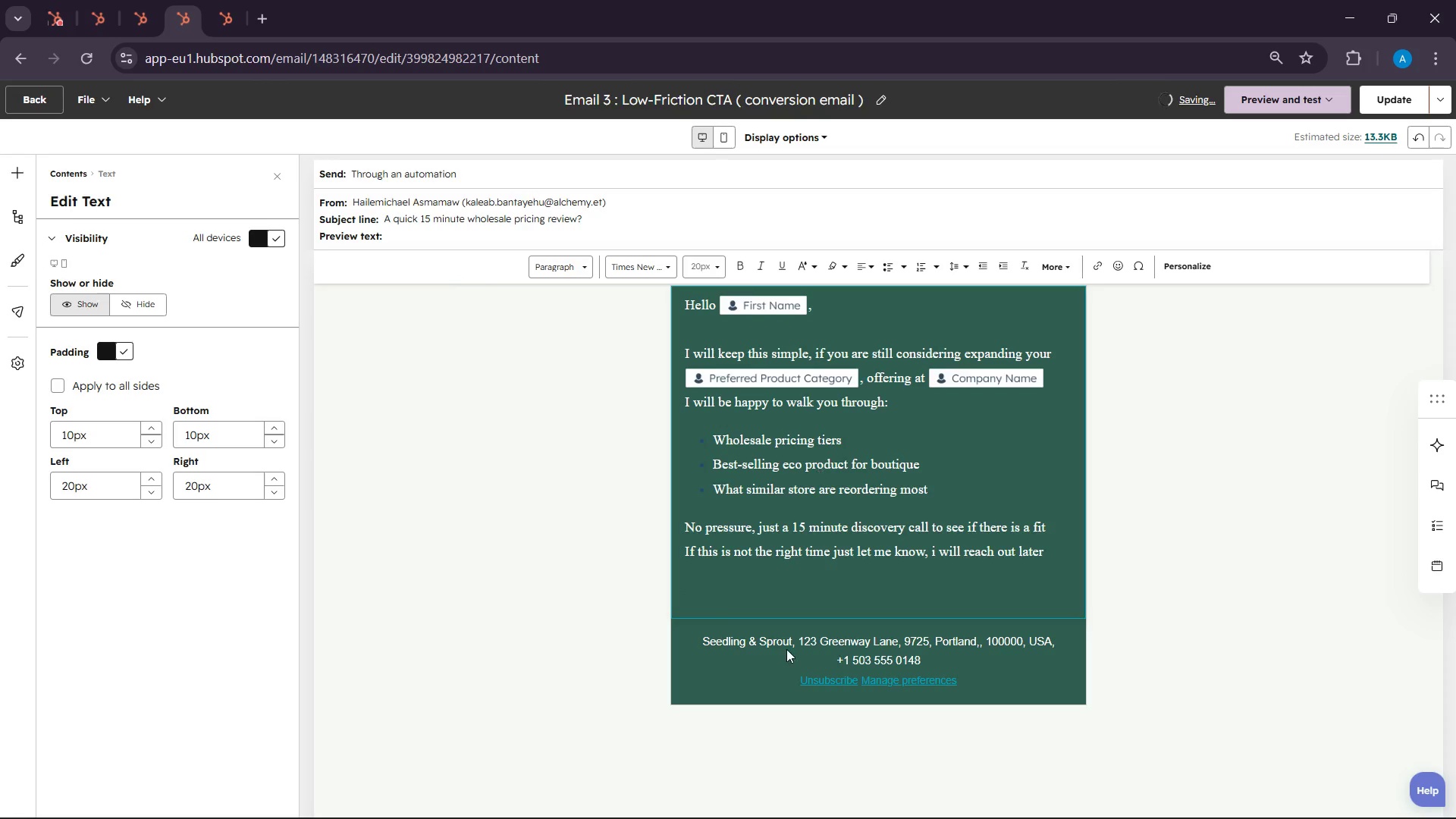 
type(G)
key(Backspace)
type(Book Yout)
key(Backspace)
type(r Time Here)
 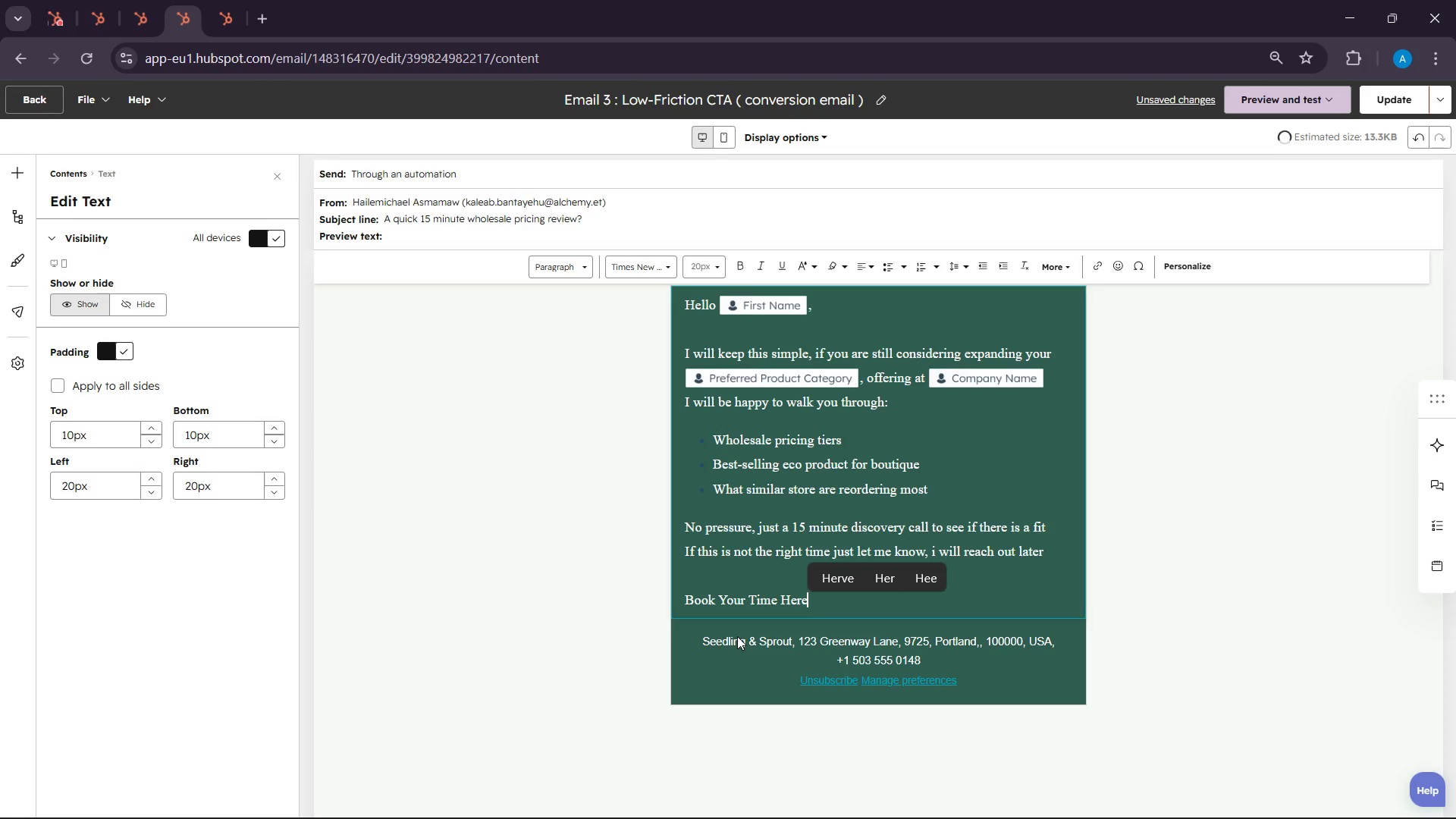 
double_click([768, 588])
 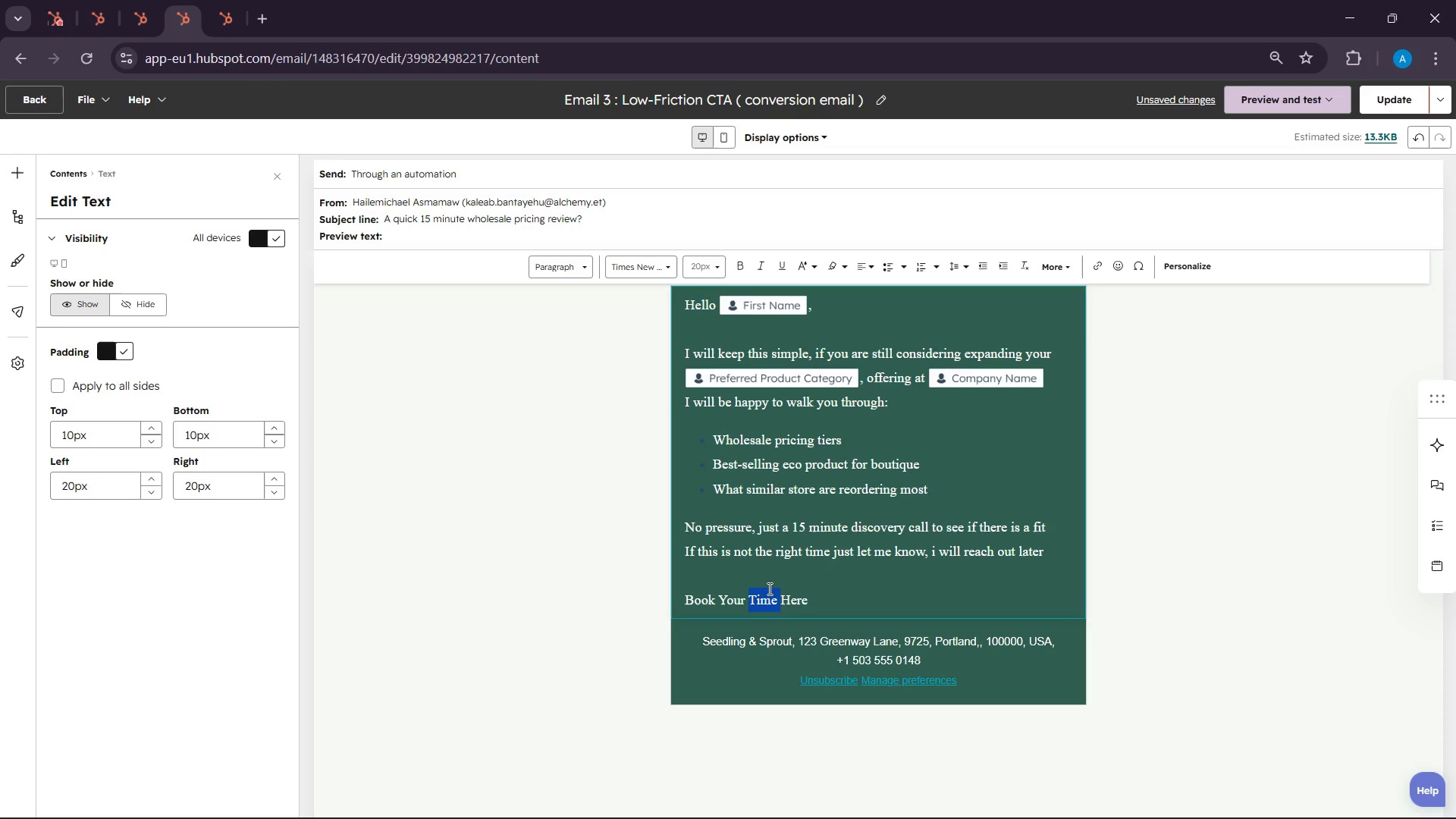 
triple_click([768, 588])
 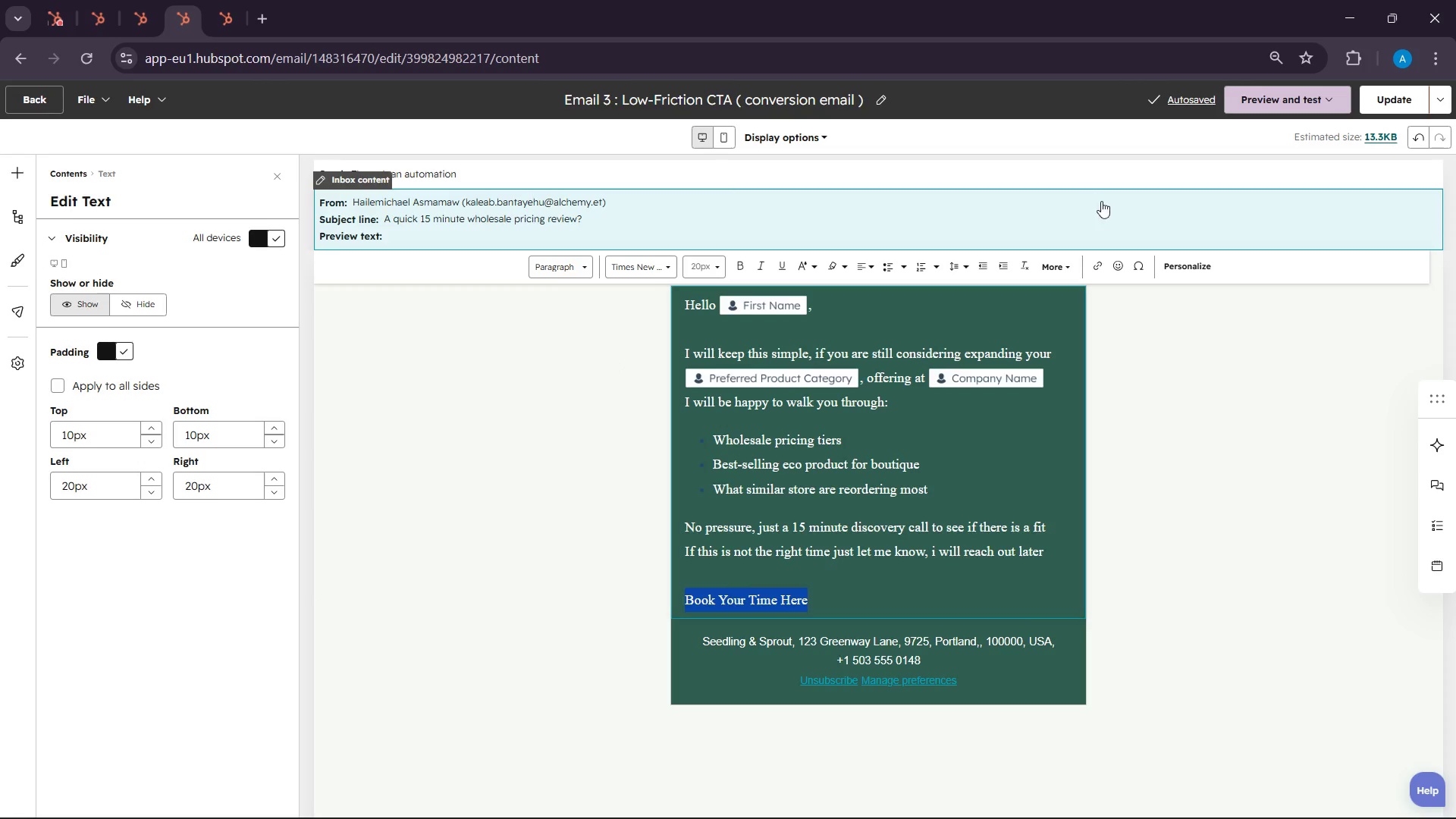 
wait(5.7)
 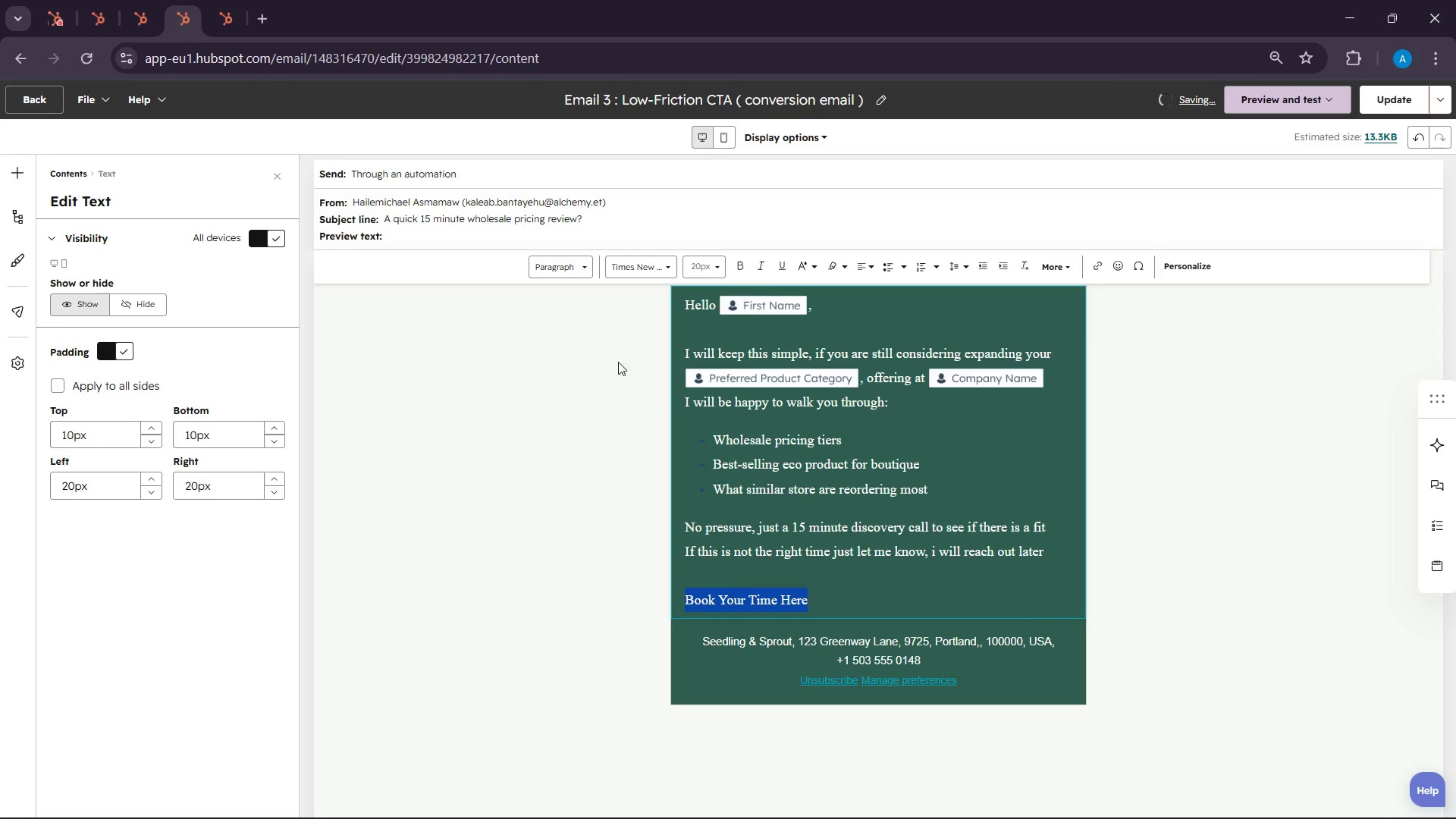 
left_click([853, 609])
 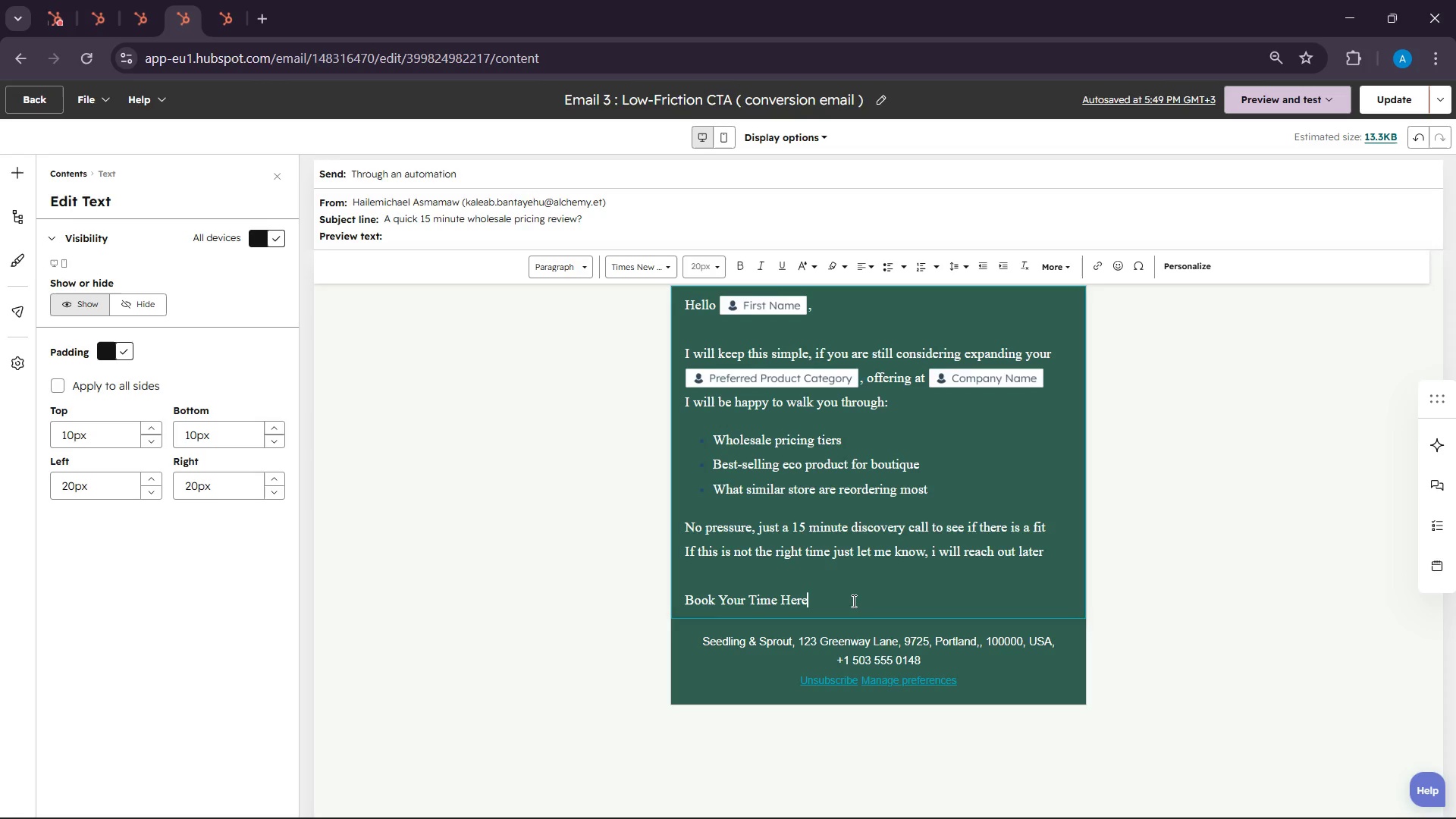 
wait(17.61)
 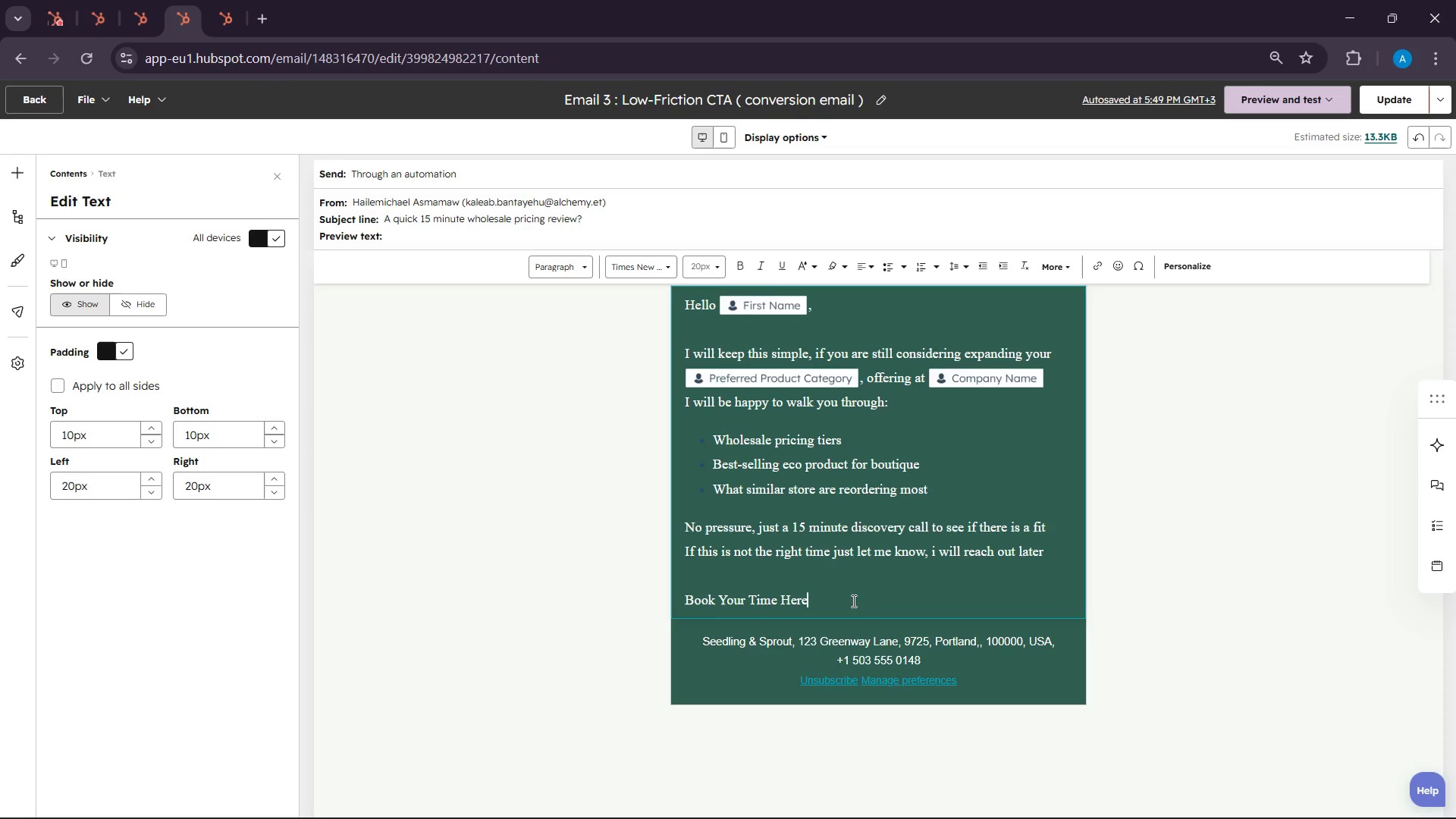 
double_click([852, 601])
 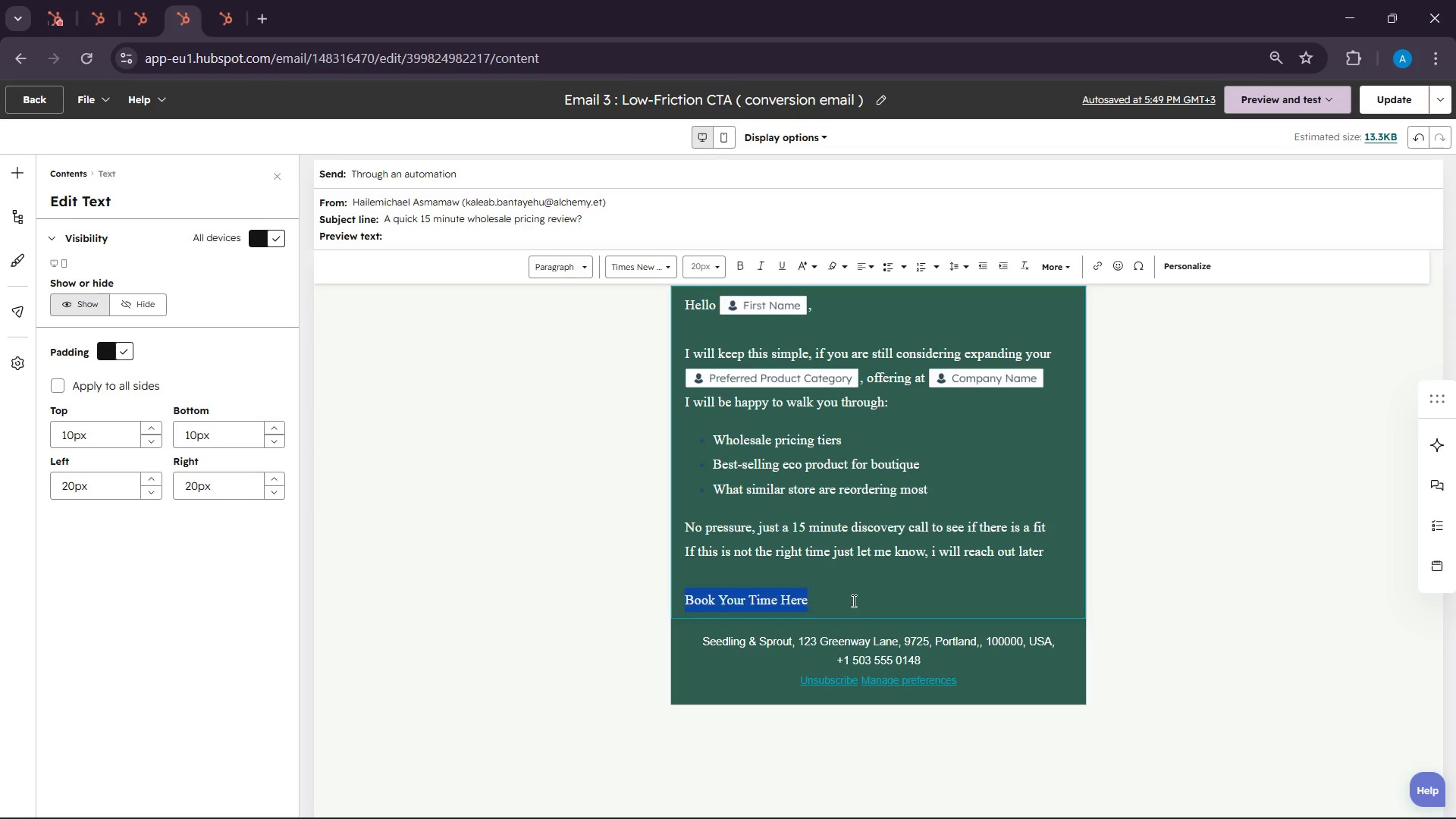 
triple_click([852, 601])
 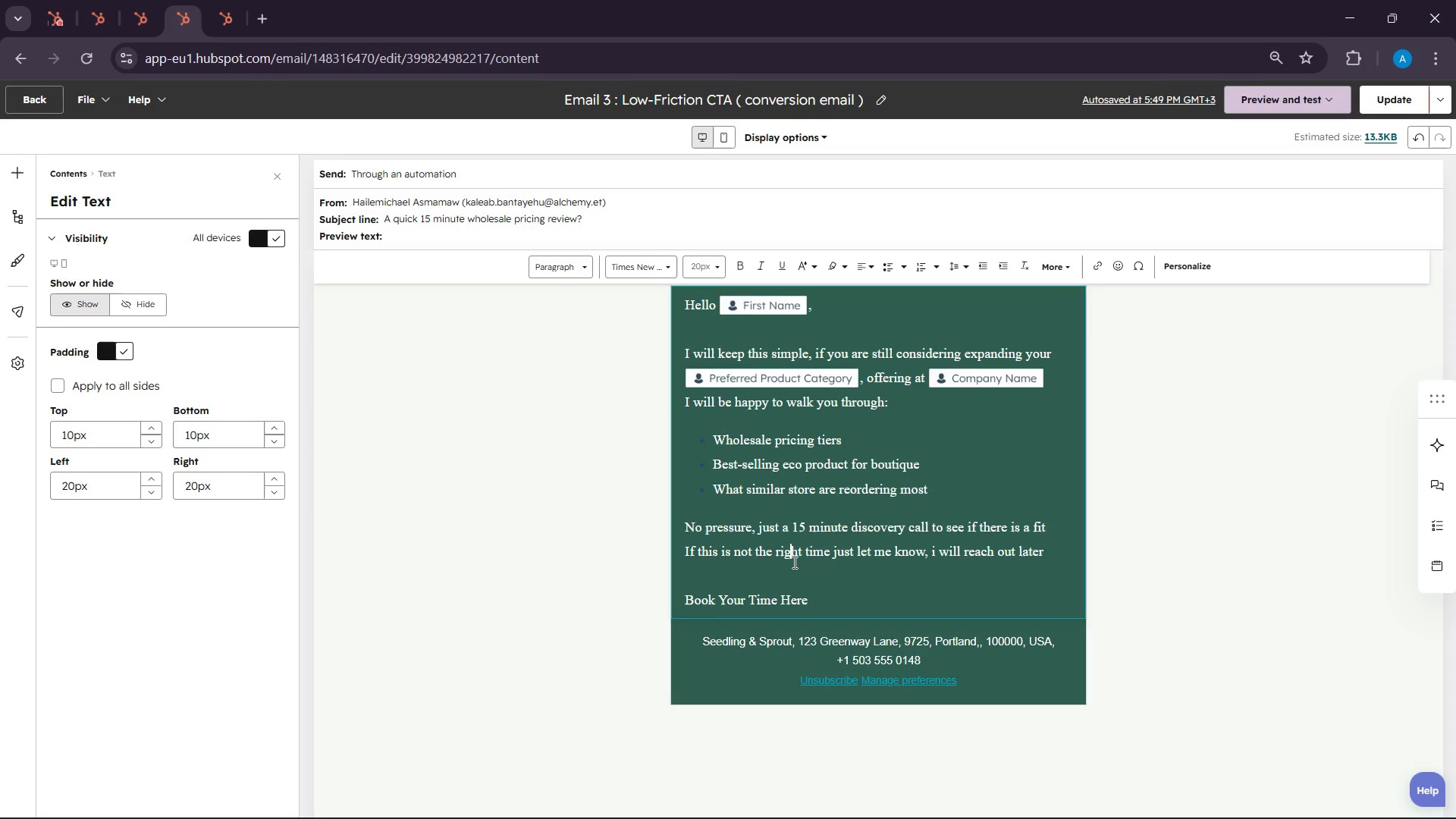 
double_click([793, 562])
 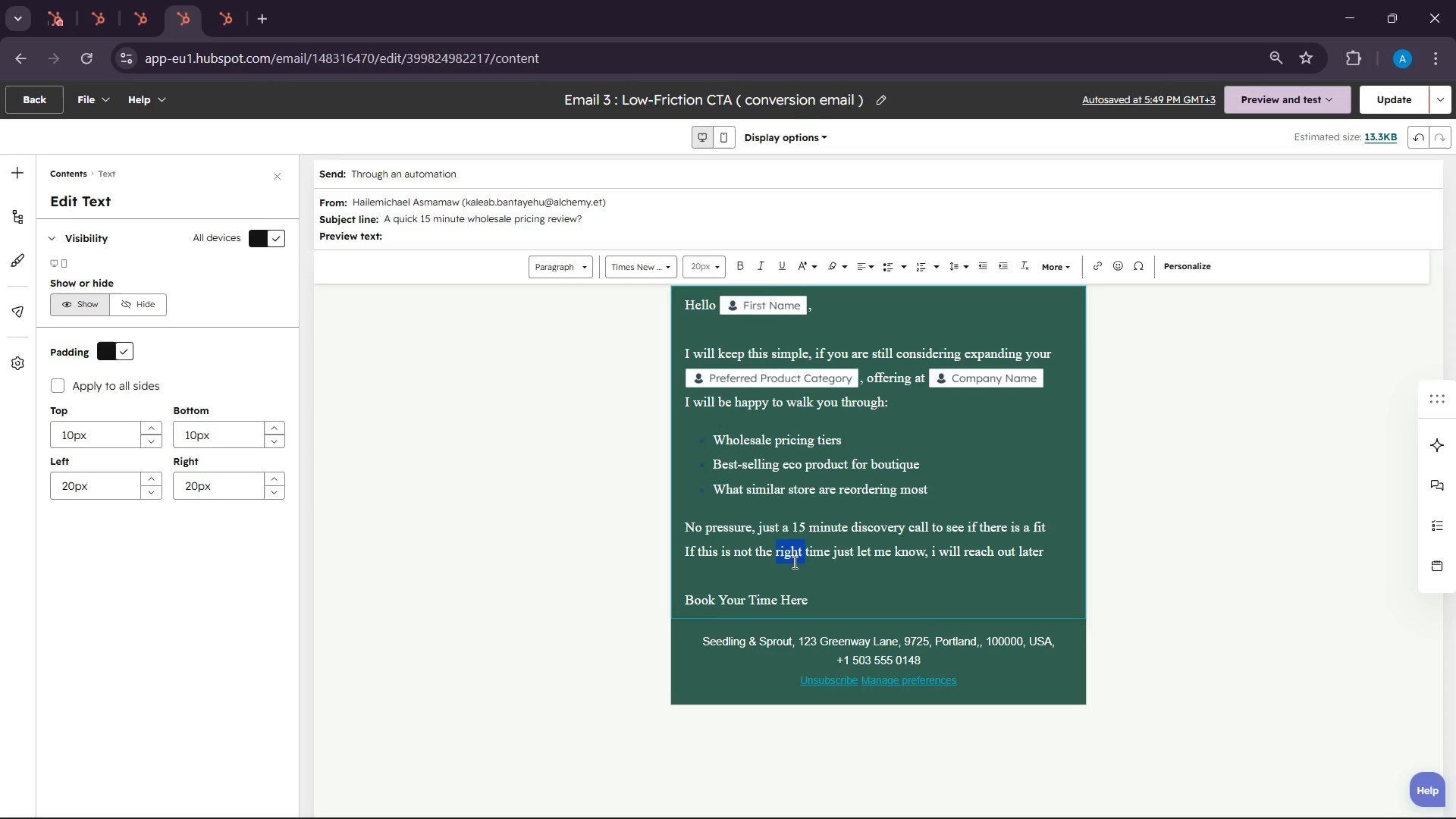 
triple_click([793, 562])
 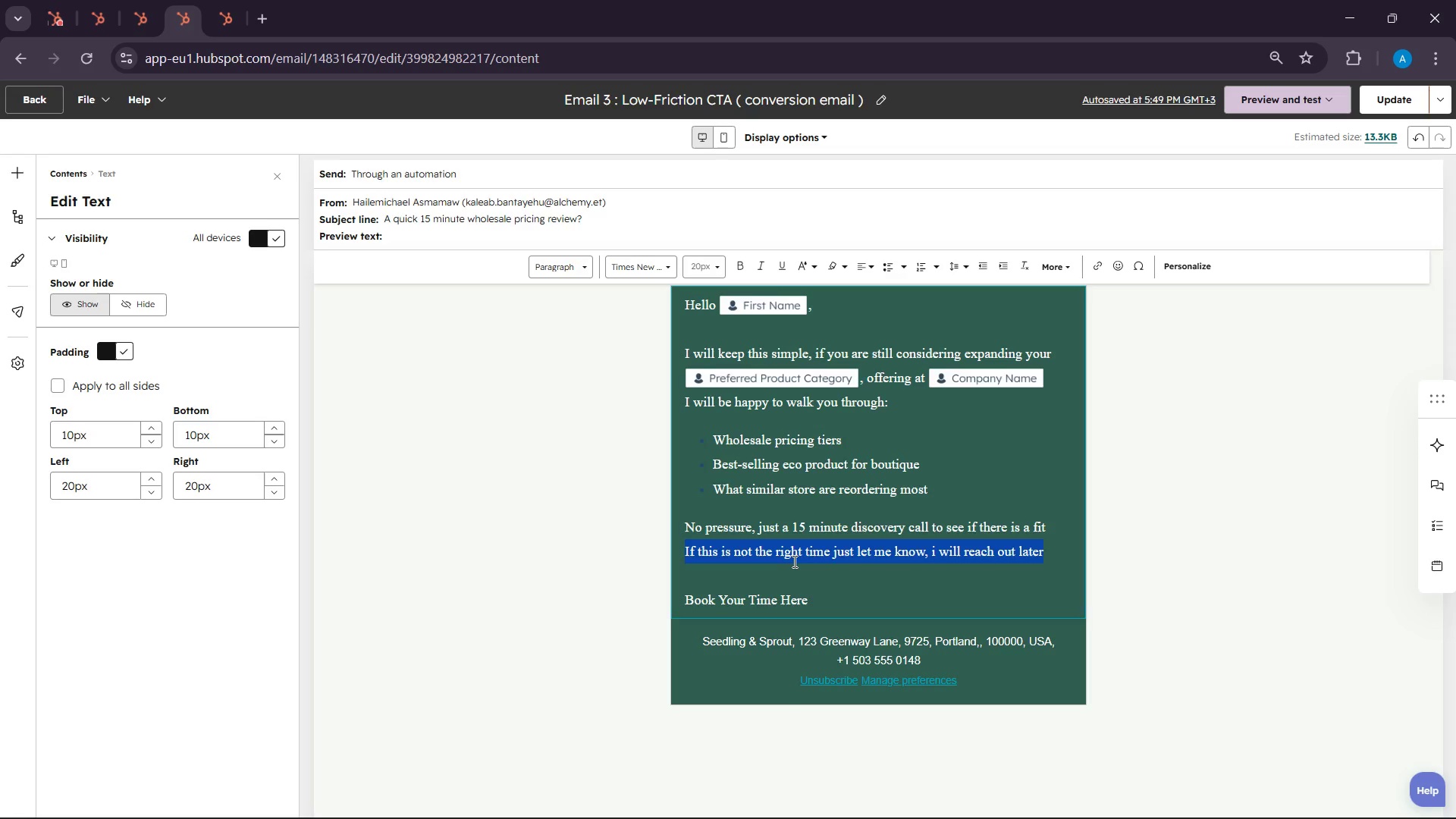 
key(Control+X)
 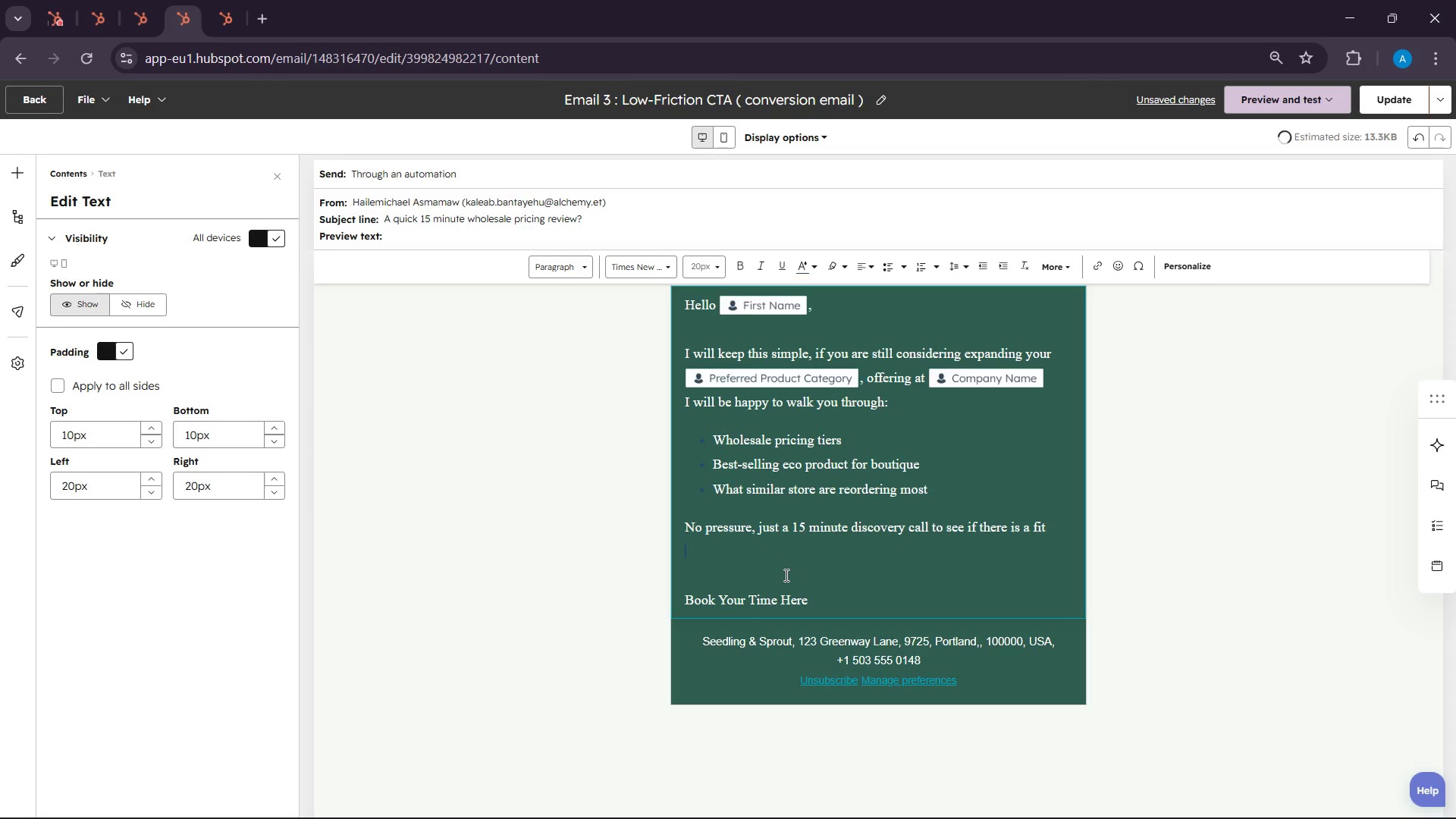 
left_click([785, 575])
 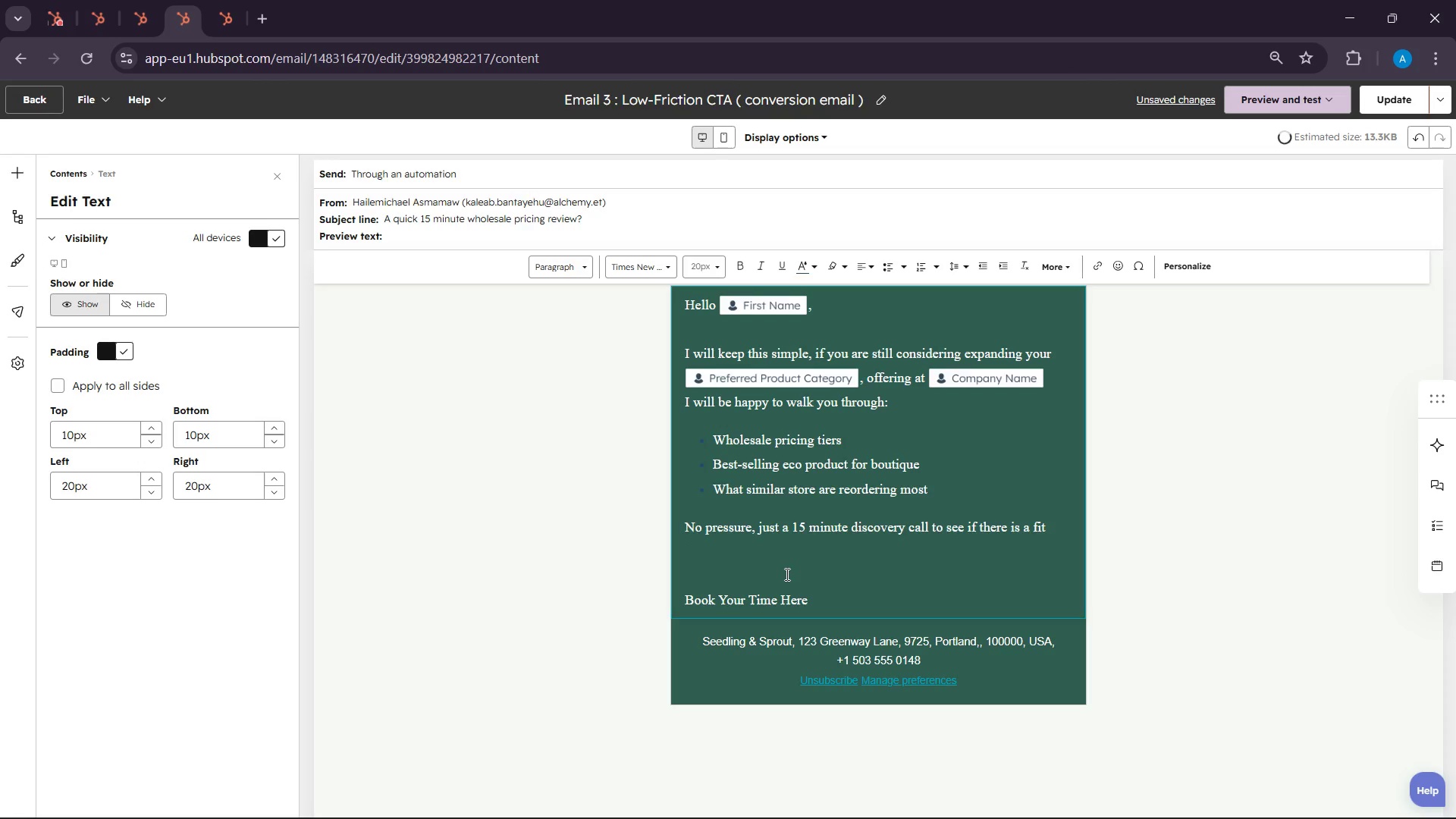 
key(Delete)
 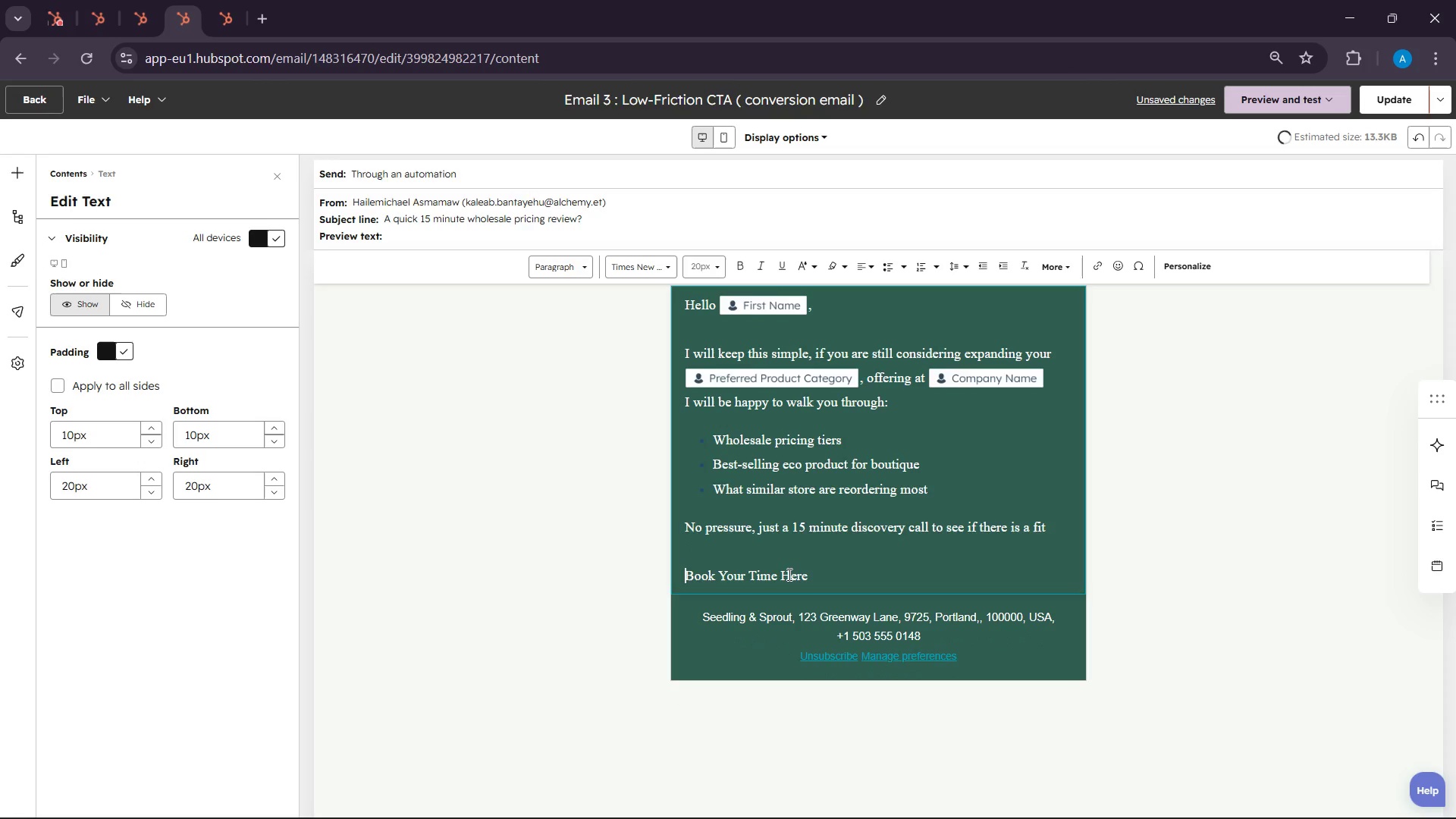 
key(Delete)
 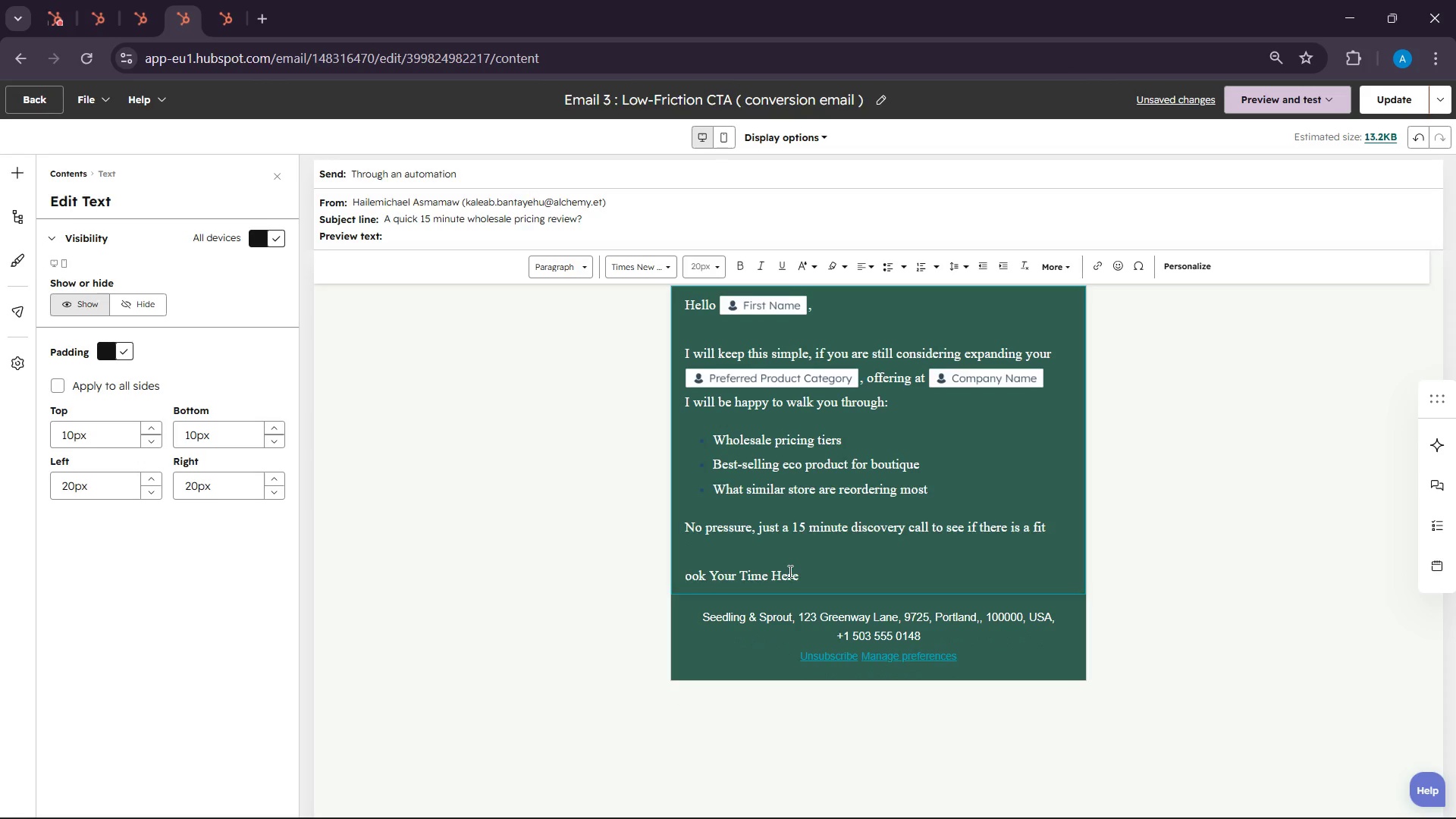 
key(Control+A)
 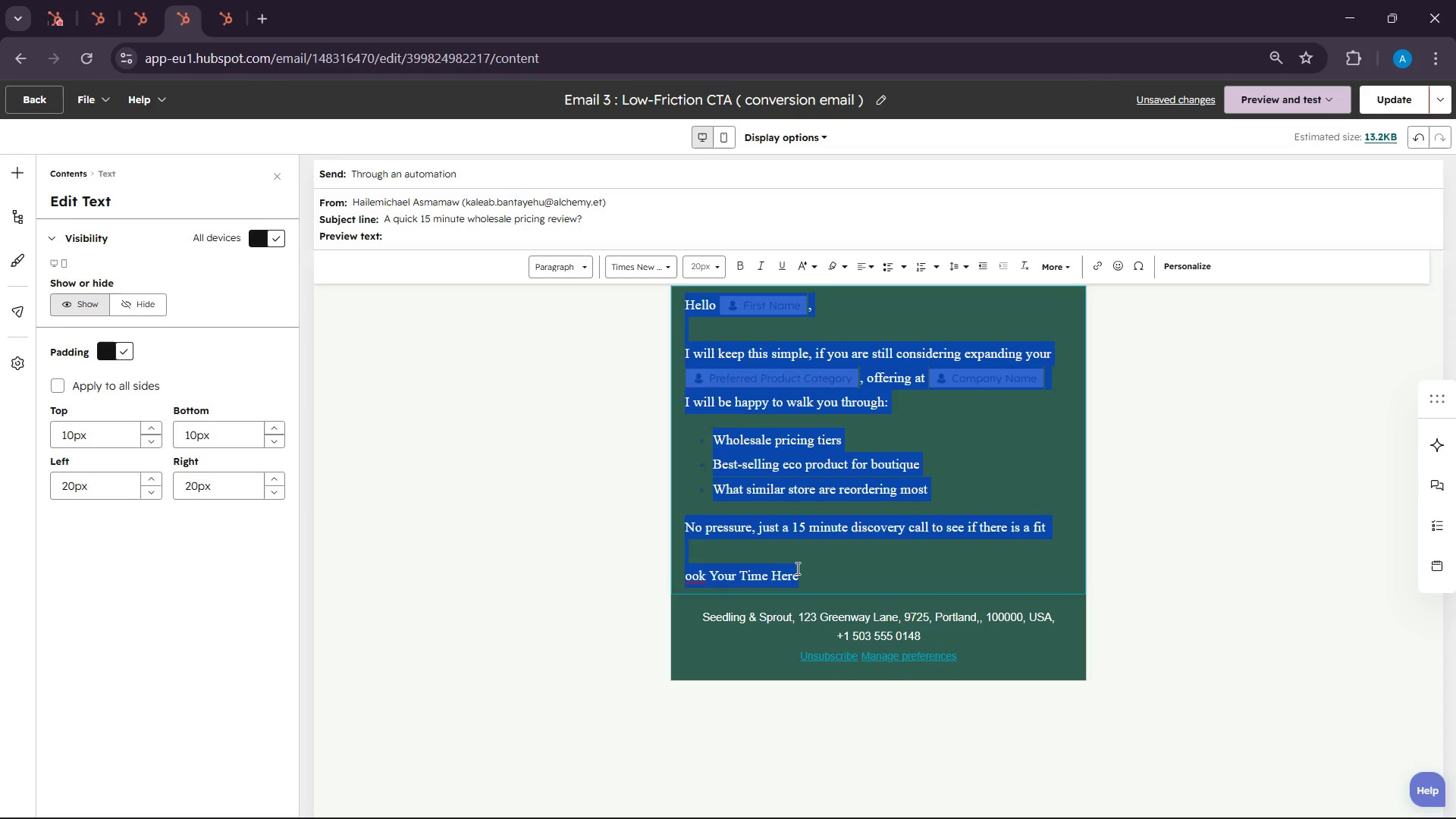 
key(Control+Z)
 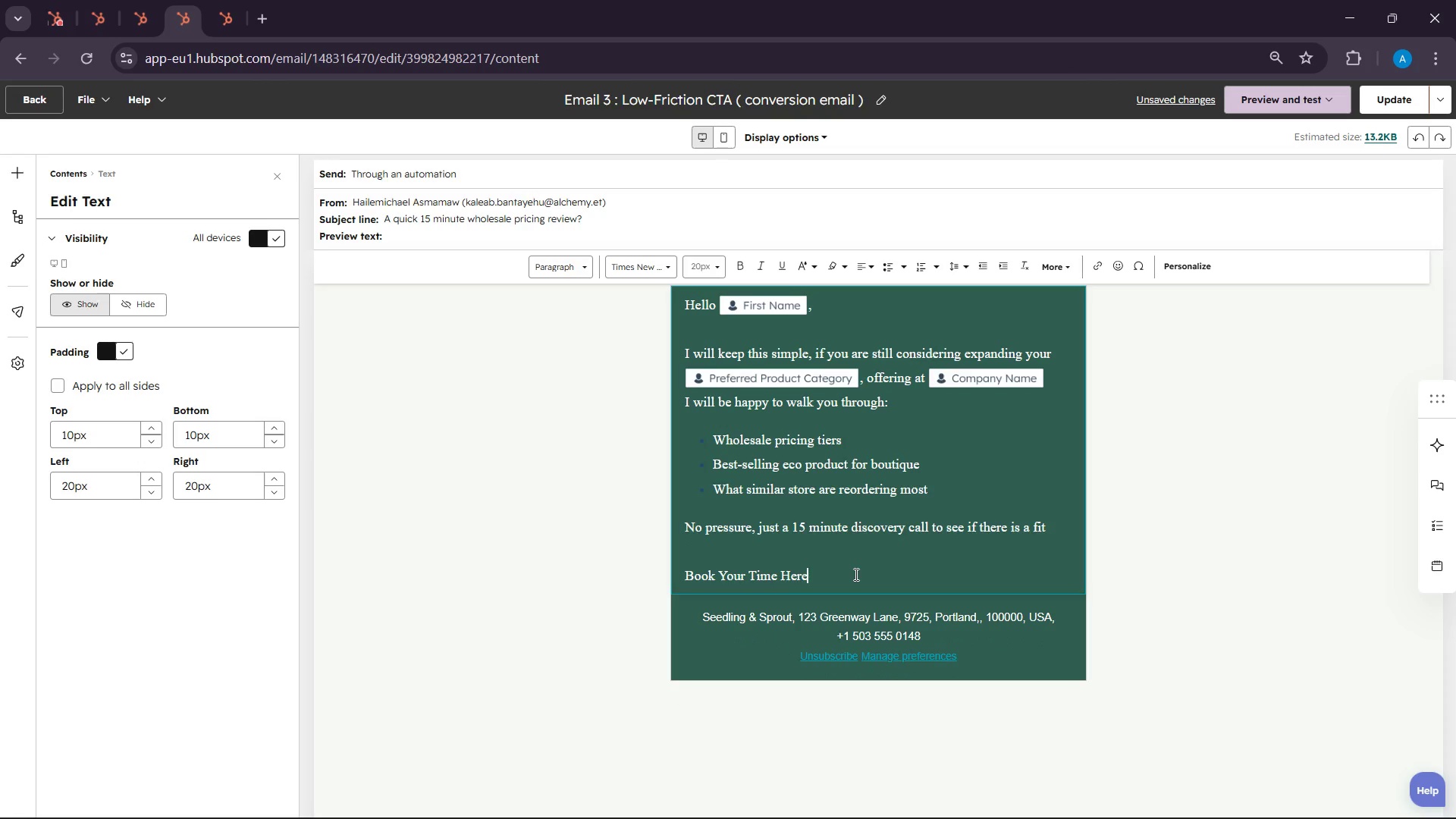 
key(Enter)
 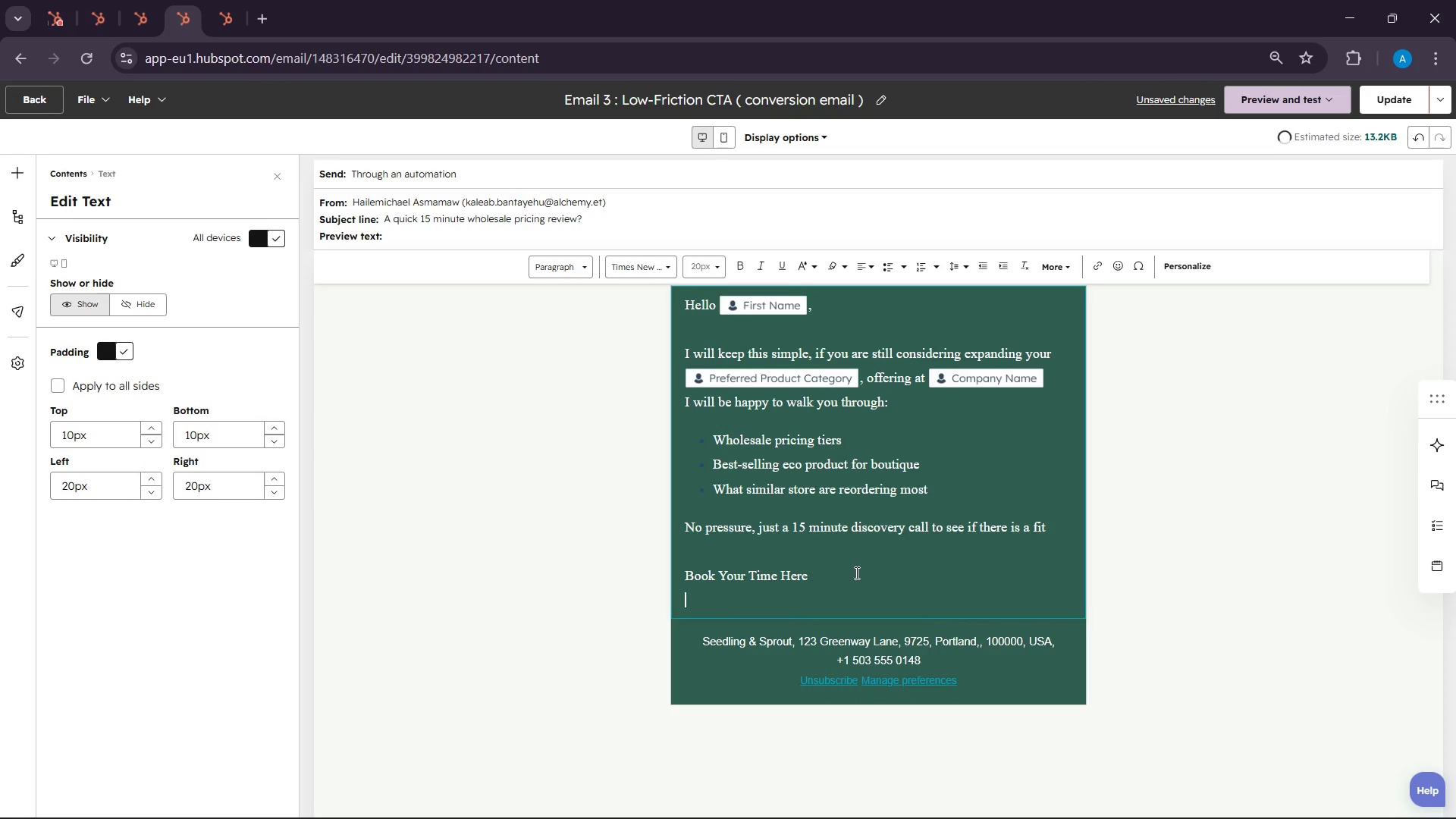 
key(Enter)
 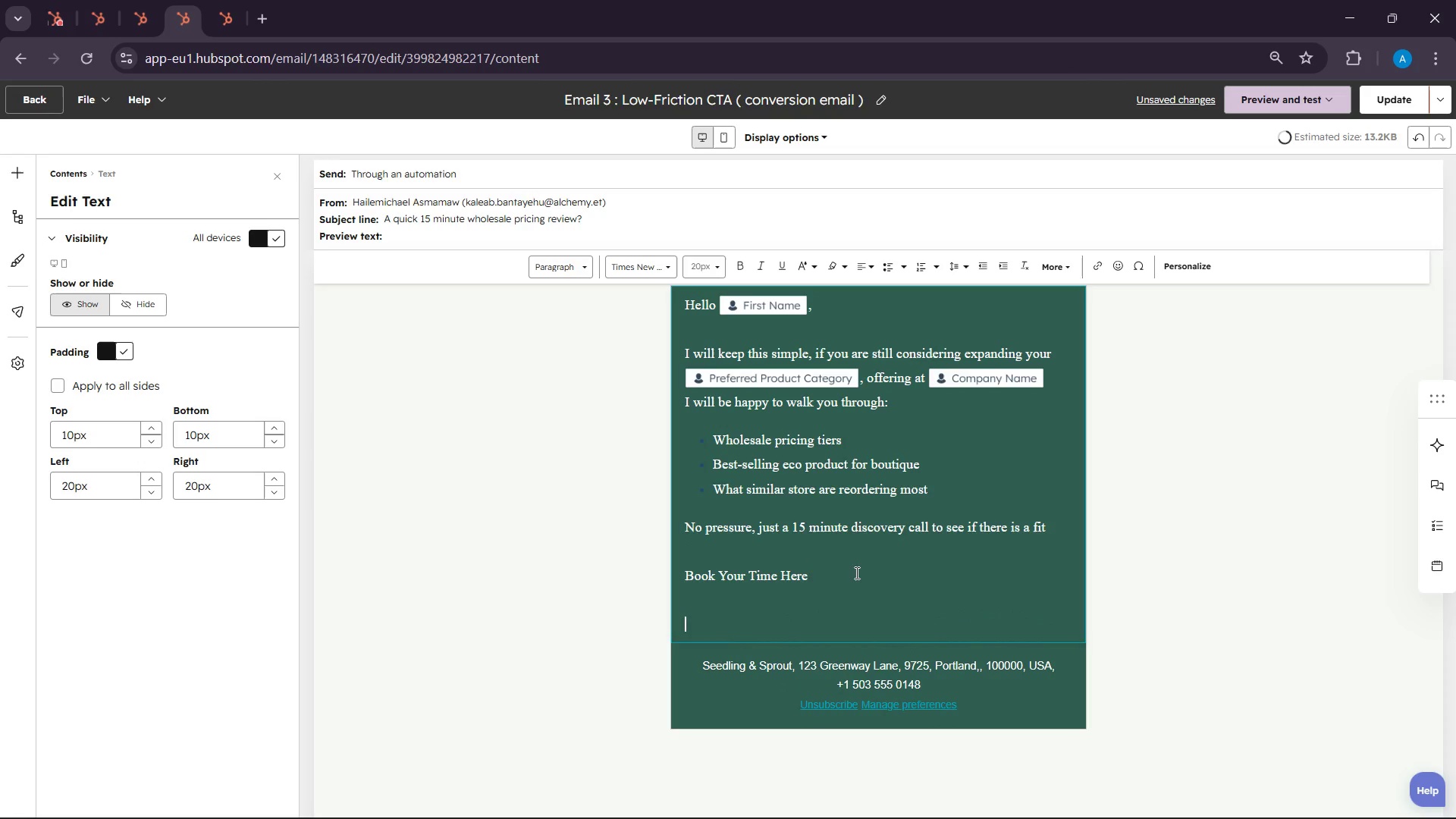 
key(Control+V)
 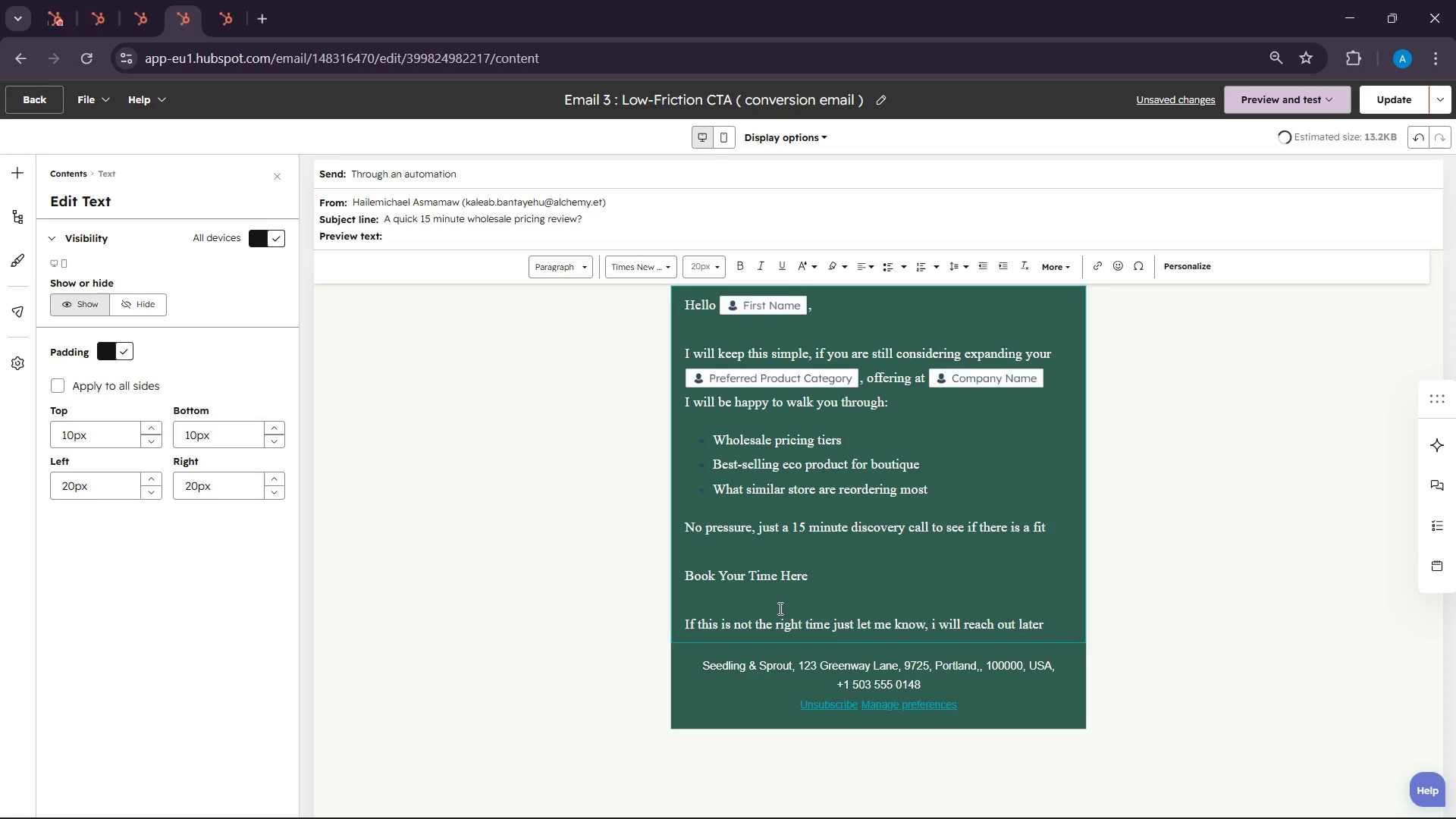 
left_click([748, 550])
 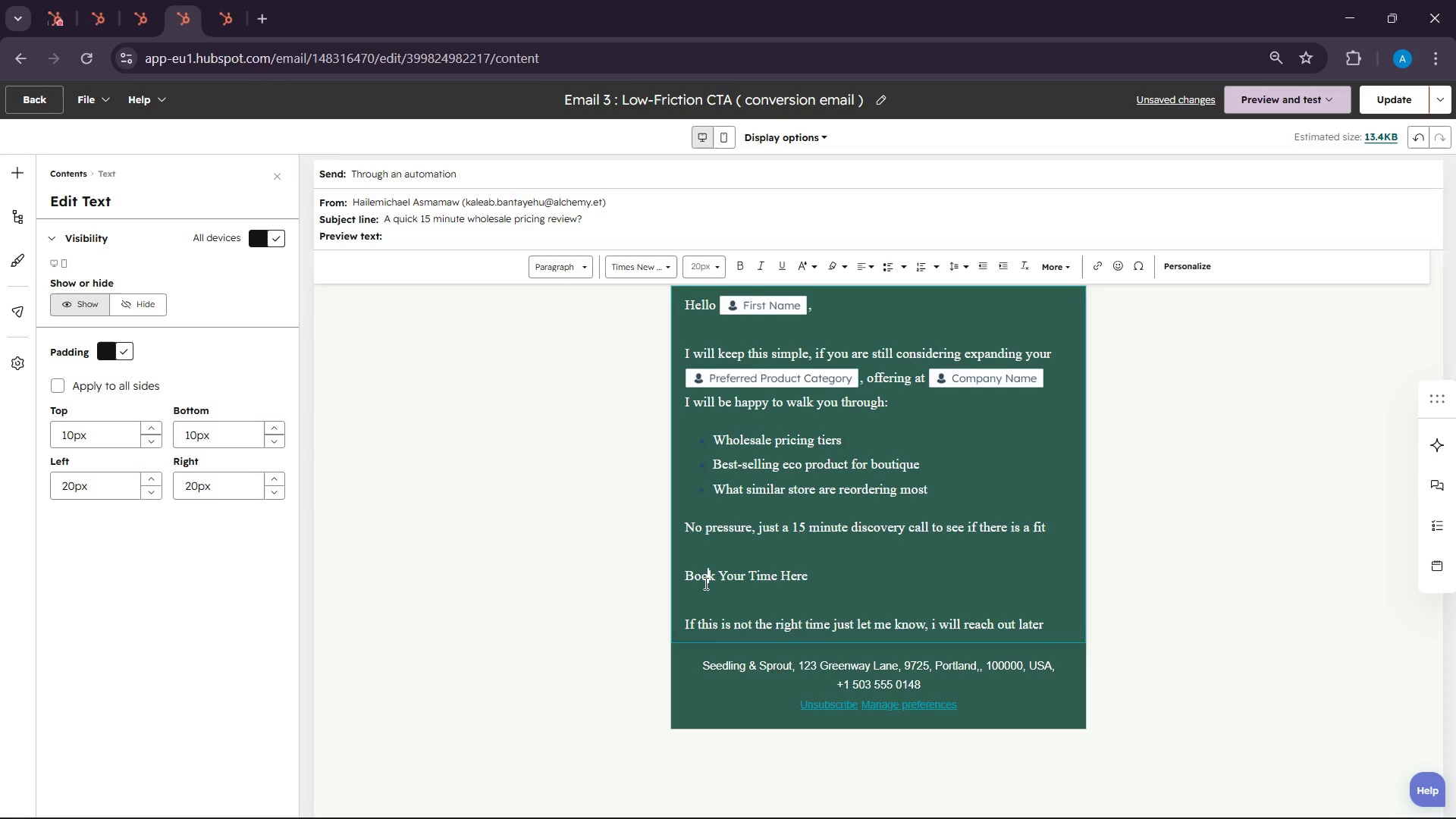 
double_click([704, 583])
 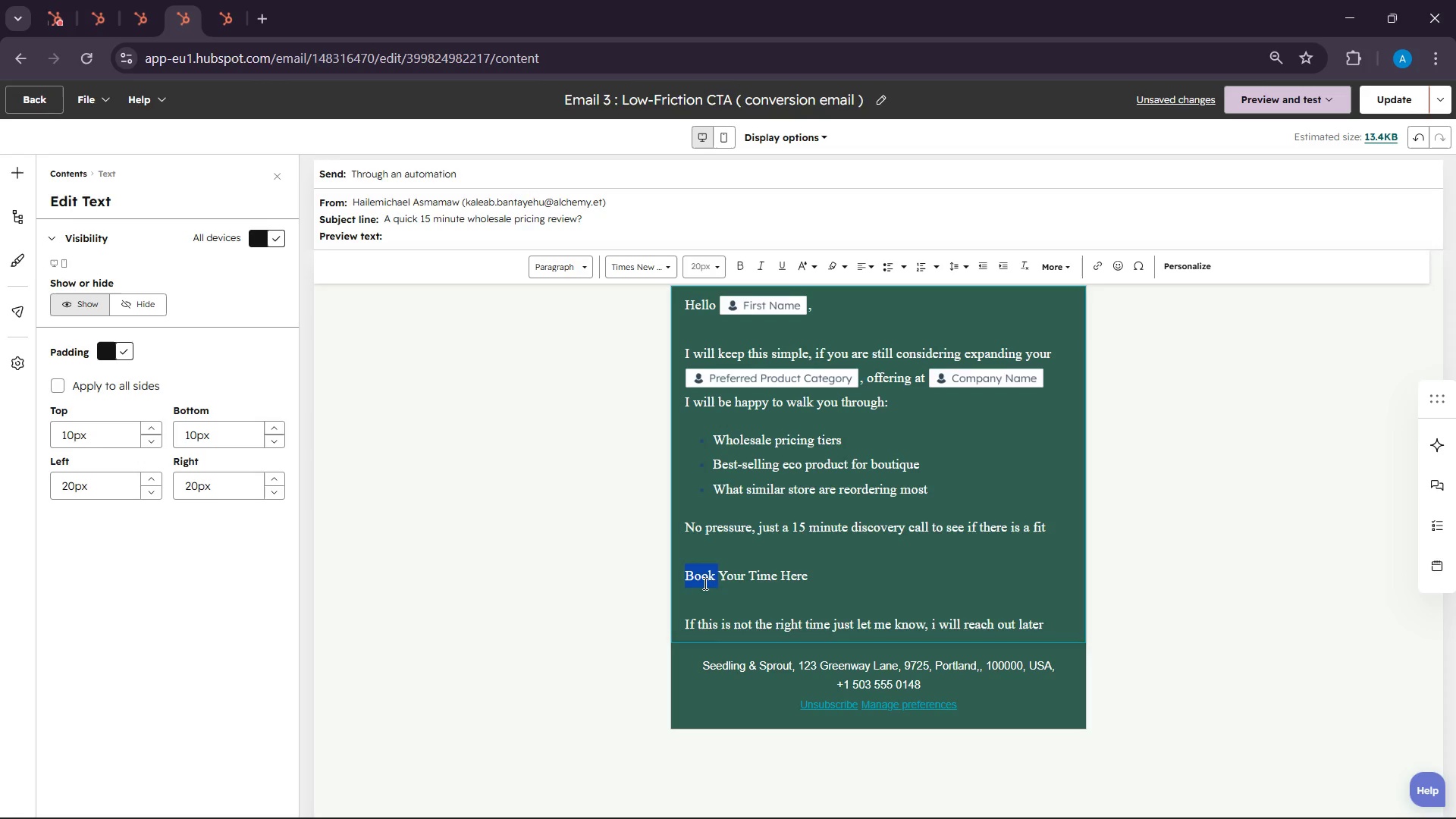 
triple_click([704, 583])
 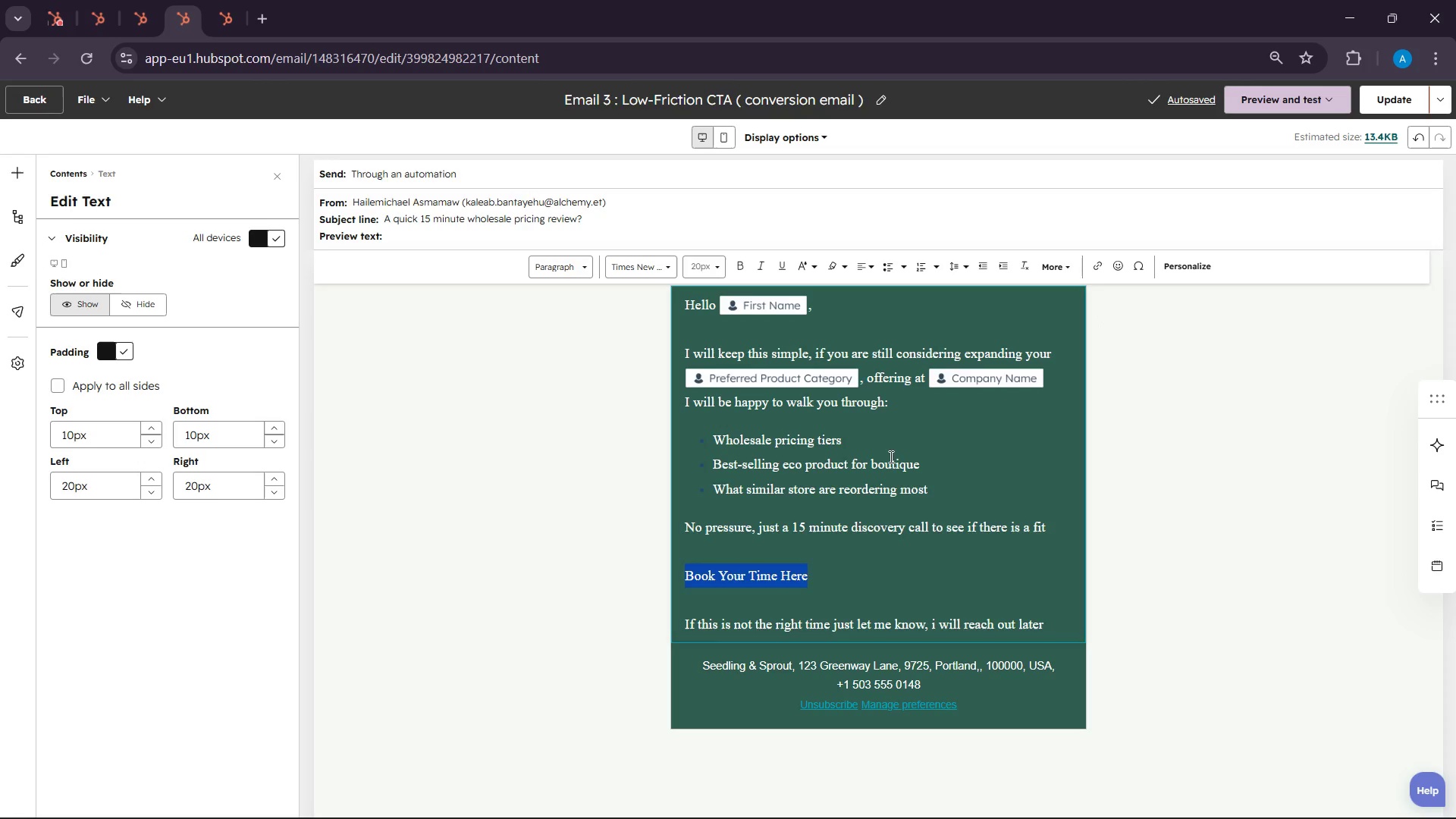 
left_click([1098, 271])
 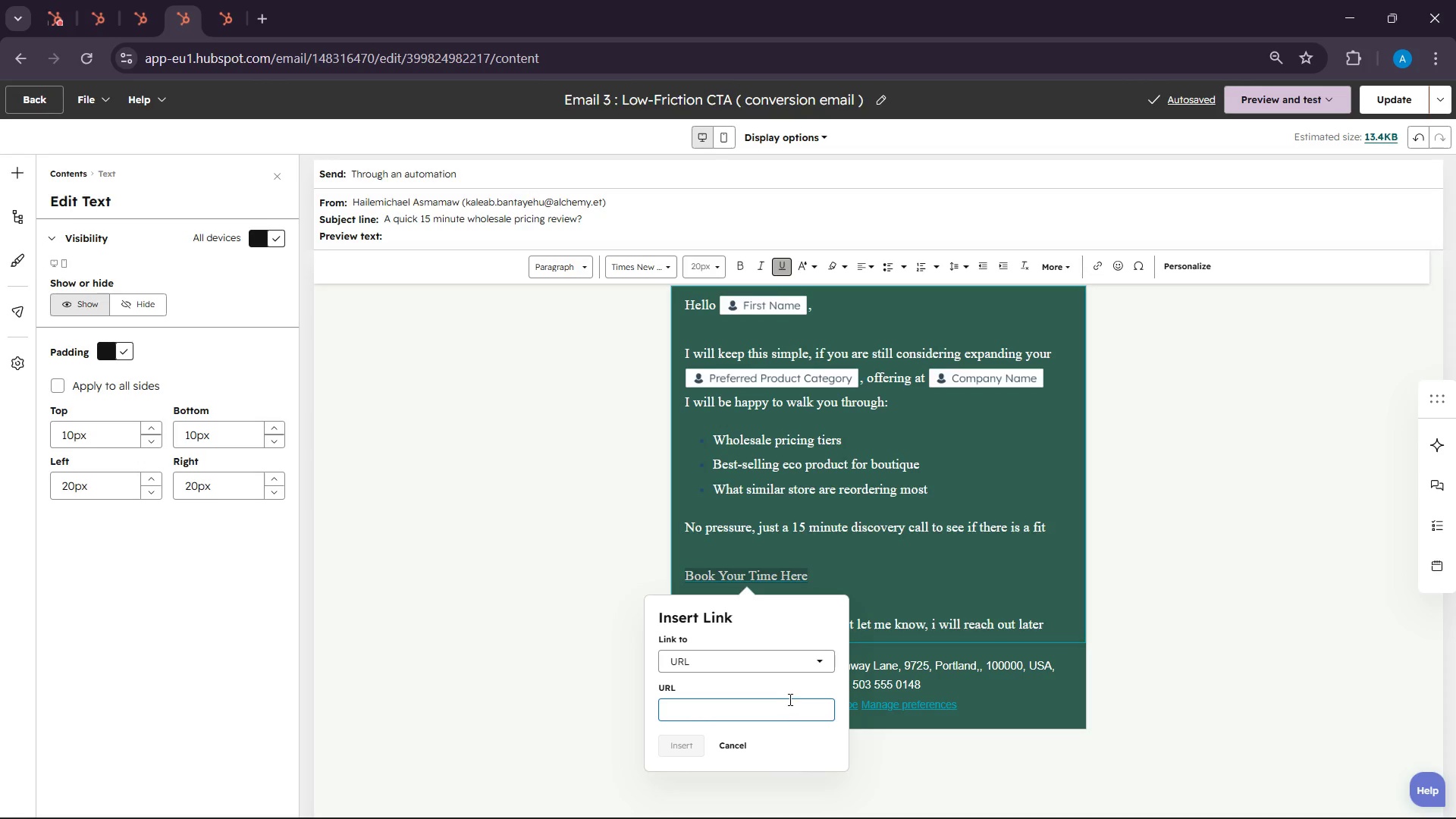 
left_click([768, 714])
 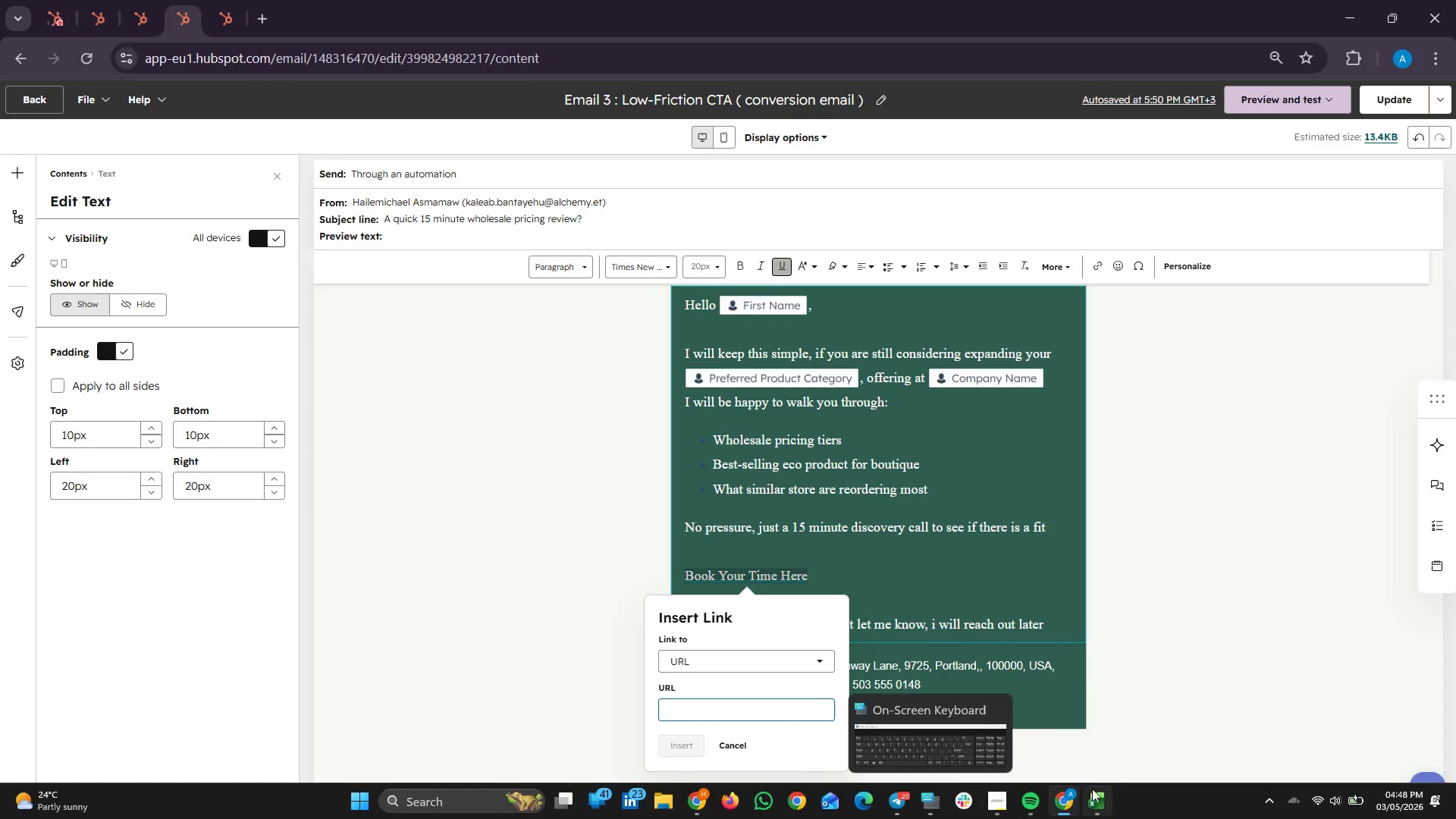 
wait(5.11)
 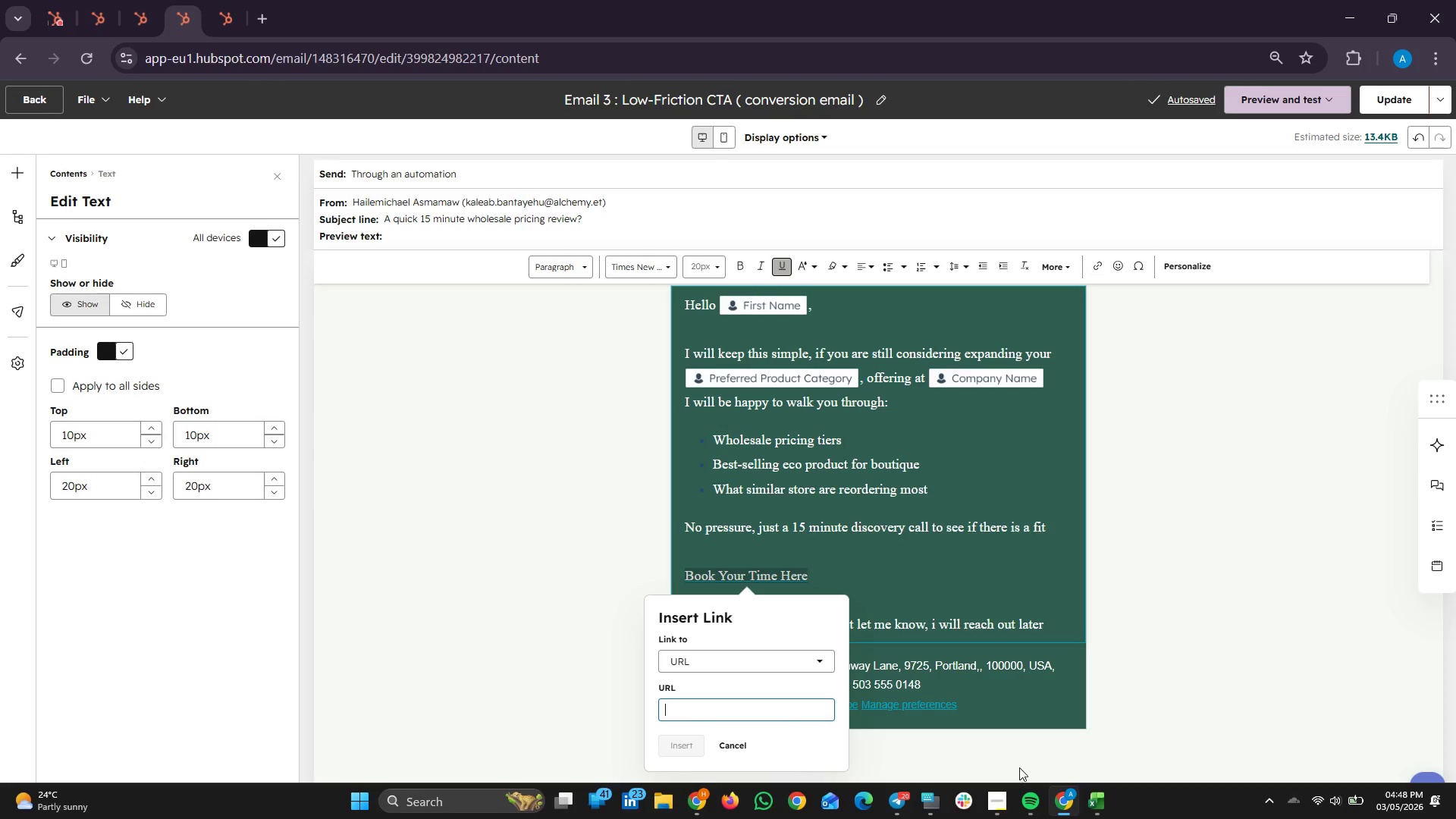 
left_click([907, 807])
 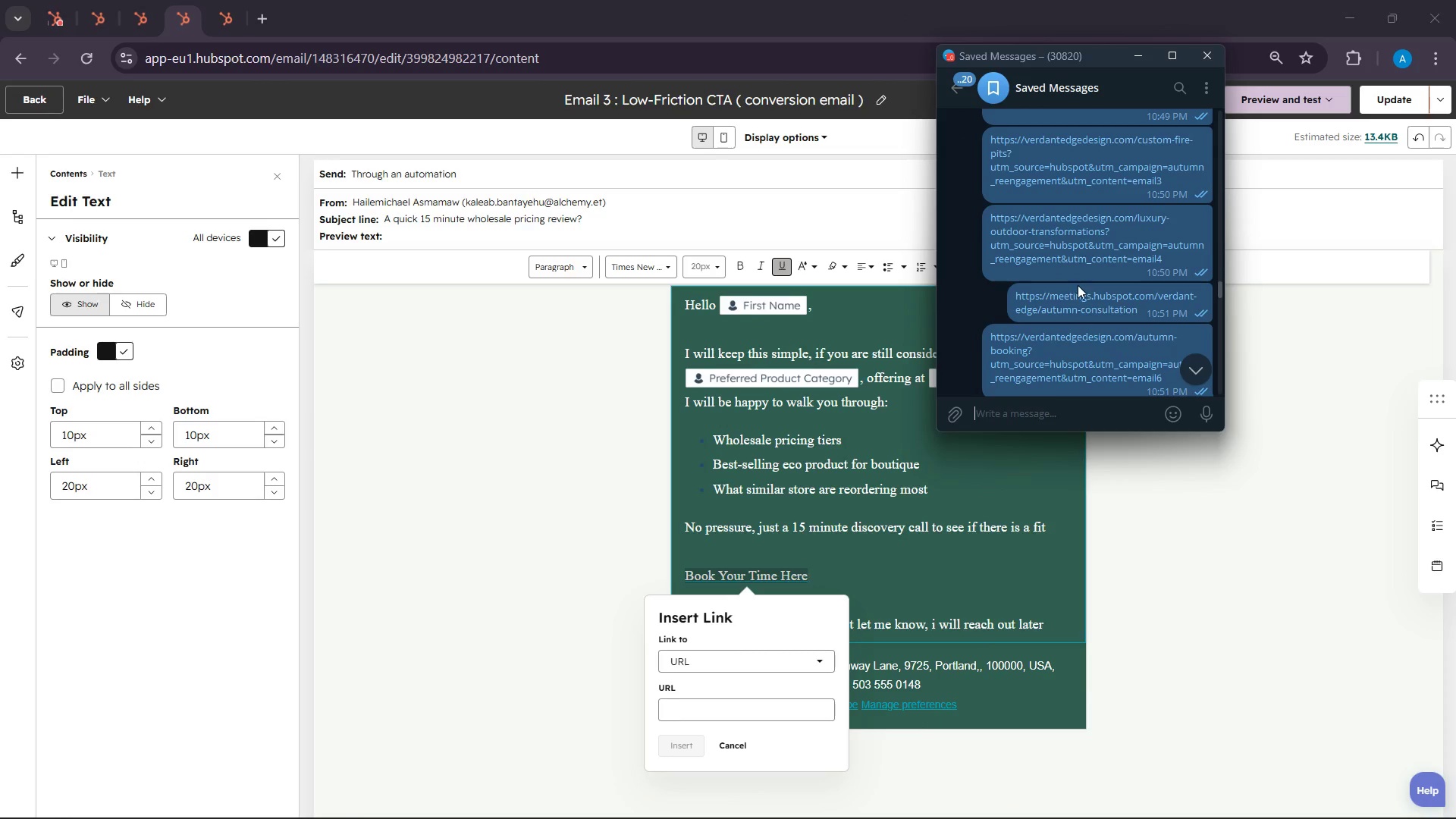 
right_click([1082, 302])
 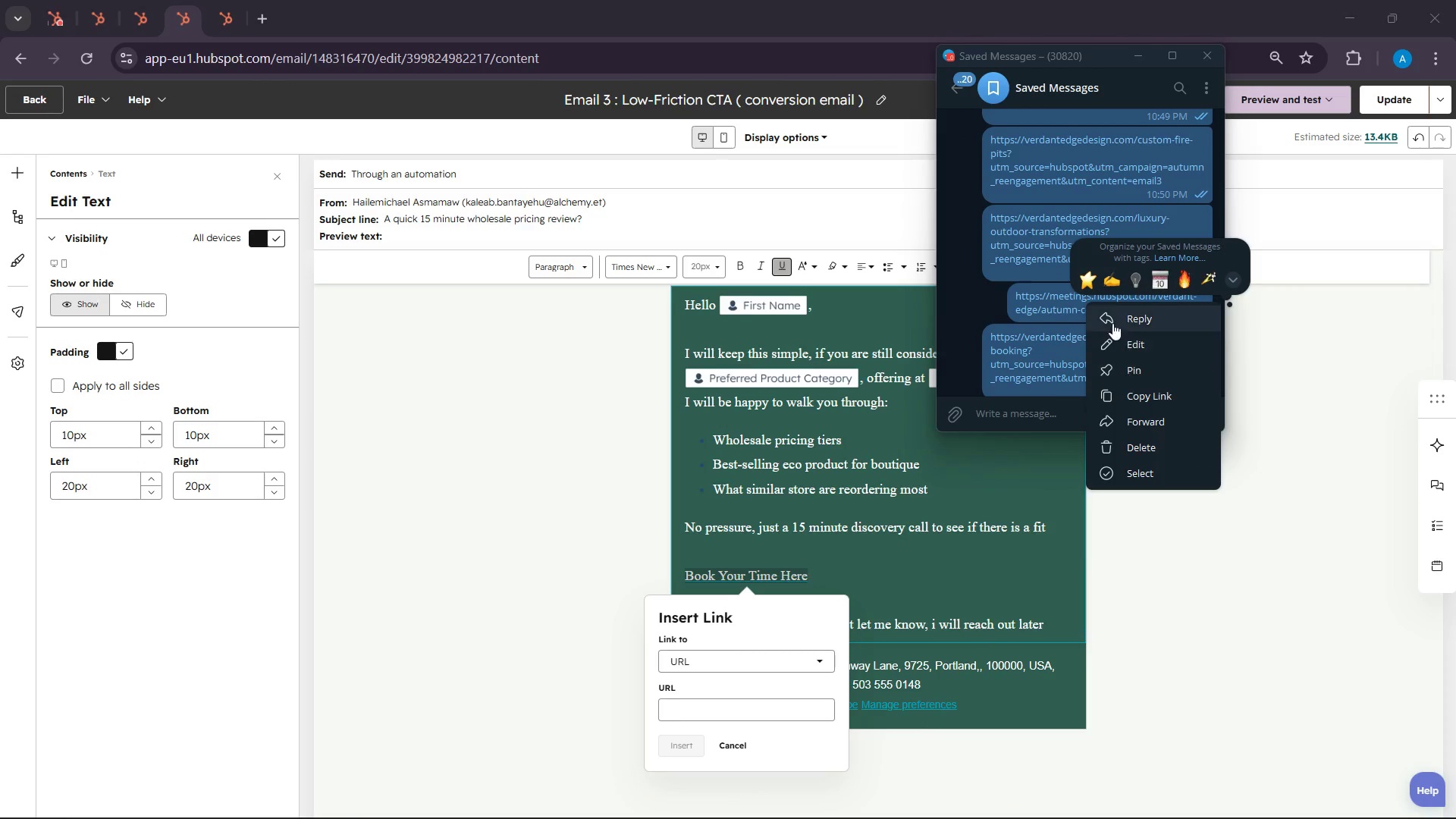 
scroll: coordinate [1039, 317], scroll_direction: down, amount: 3.0
 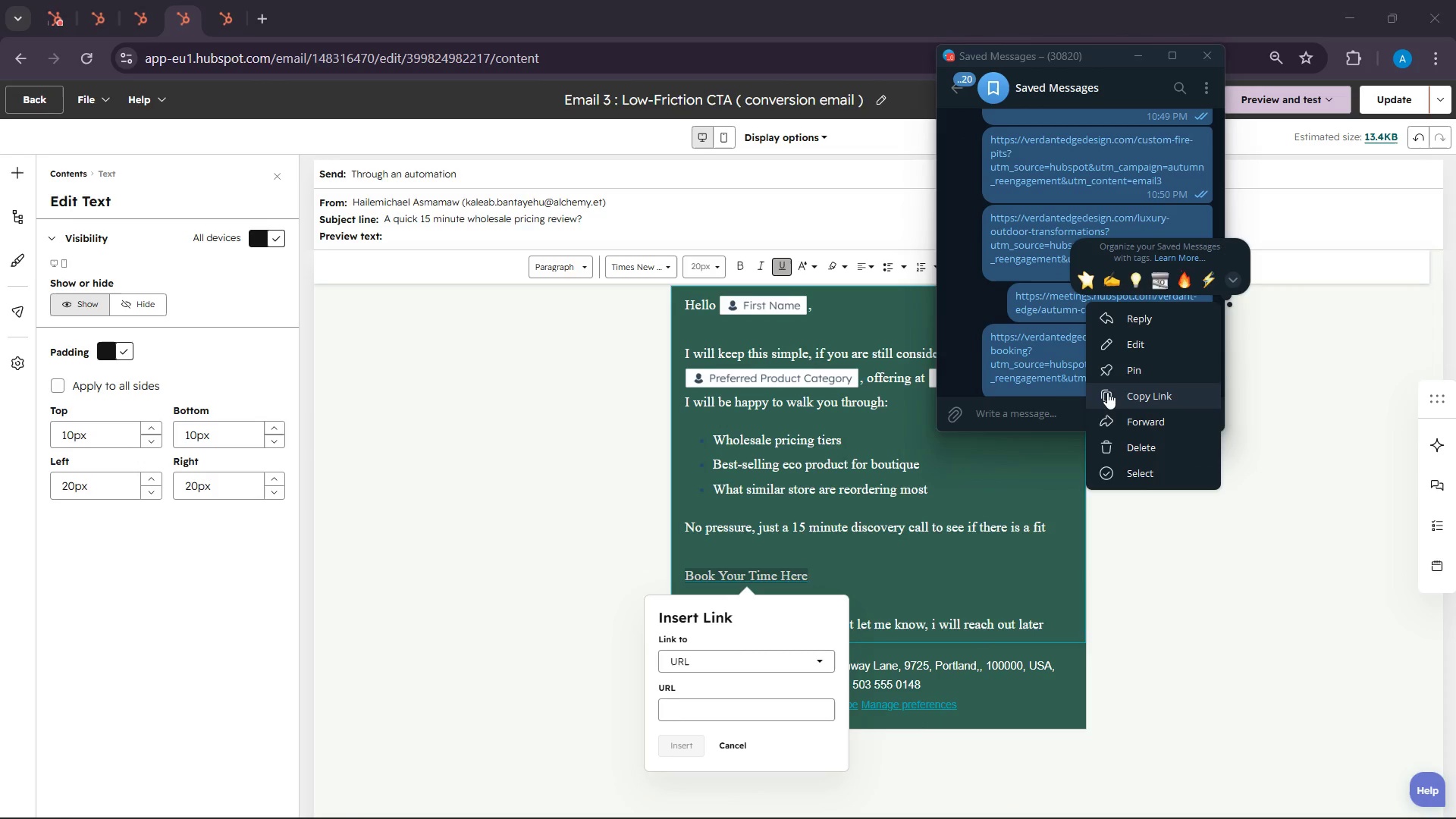 
left_click([1107, 391])
 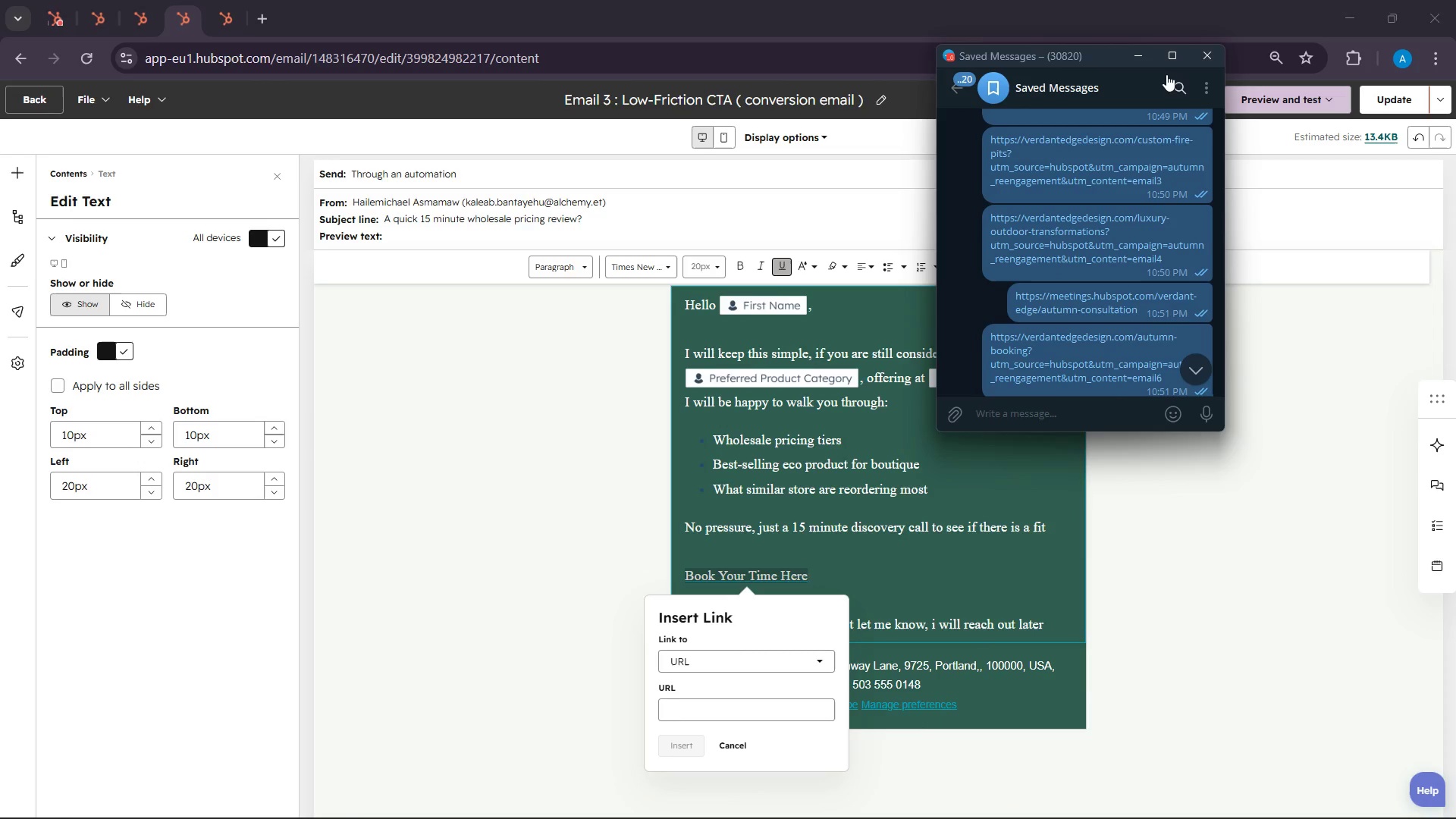 
left_click([1214, 61])
 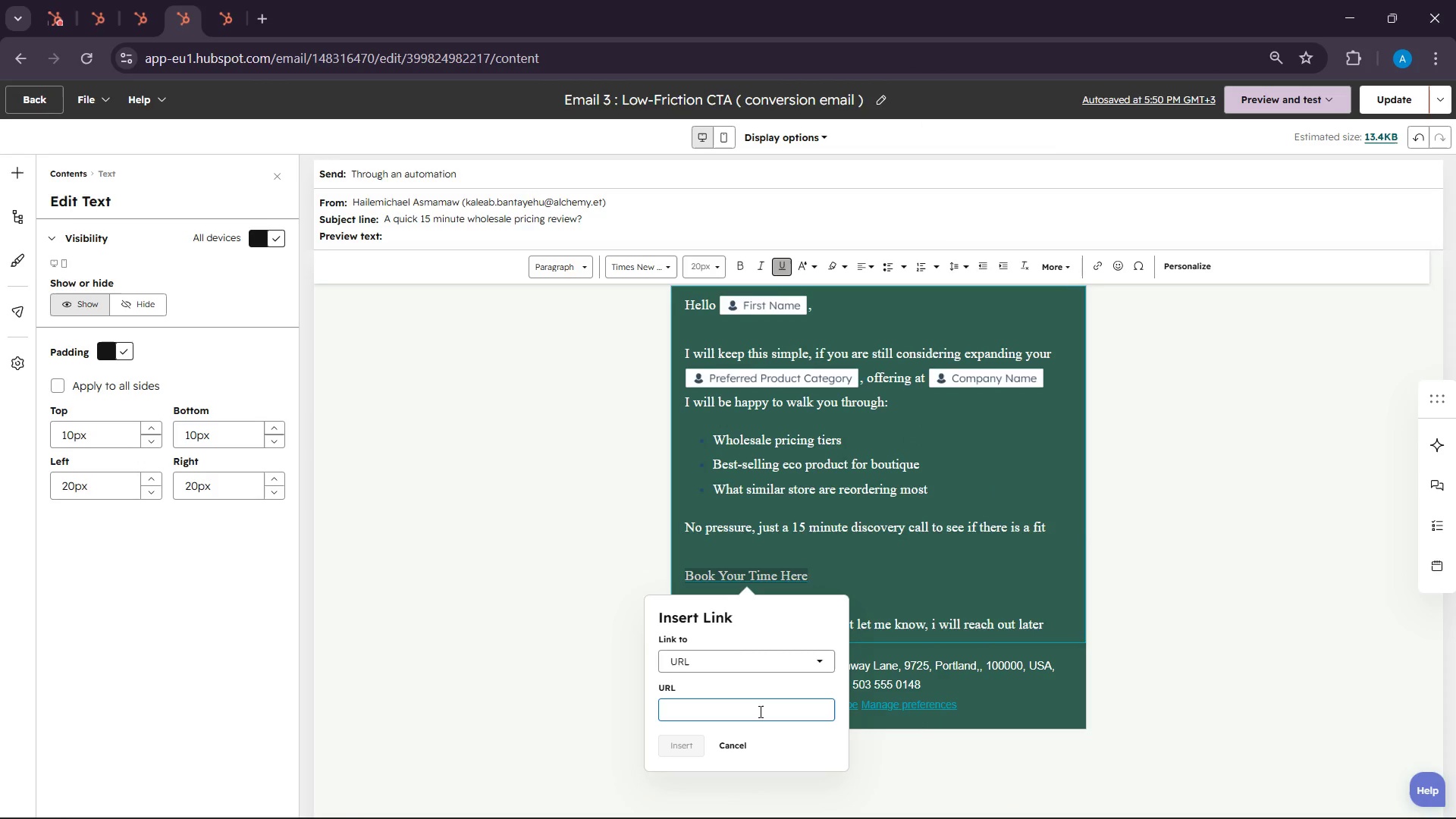 
left_click([759, 712])
 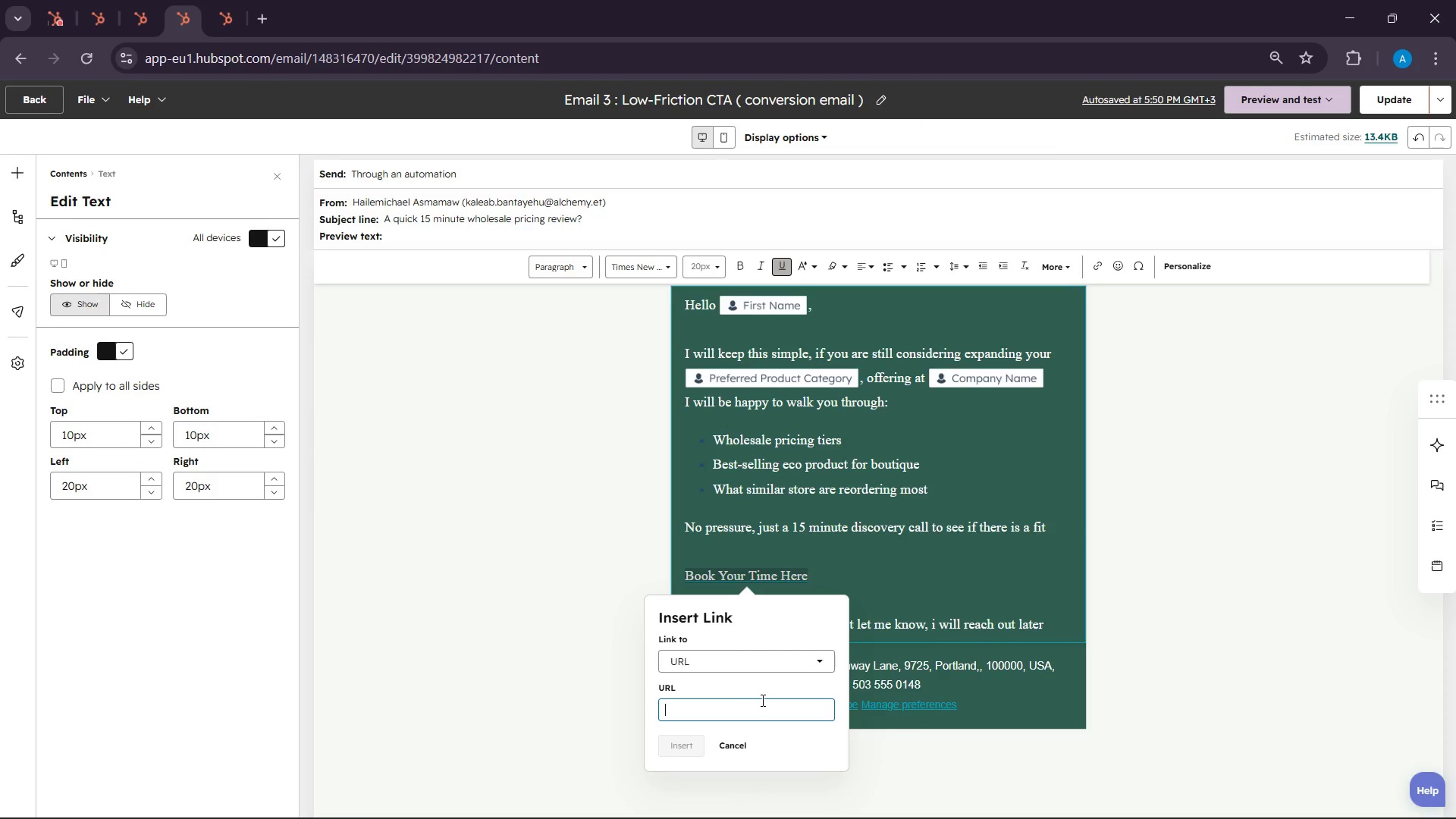 
key(Control+V)
 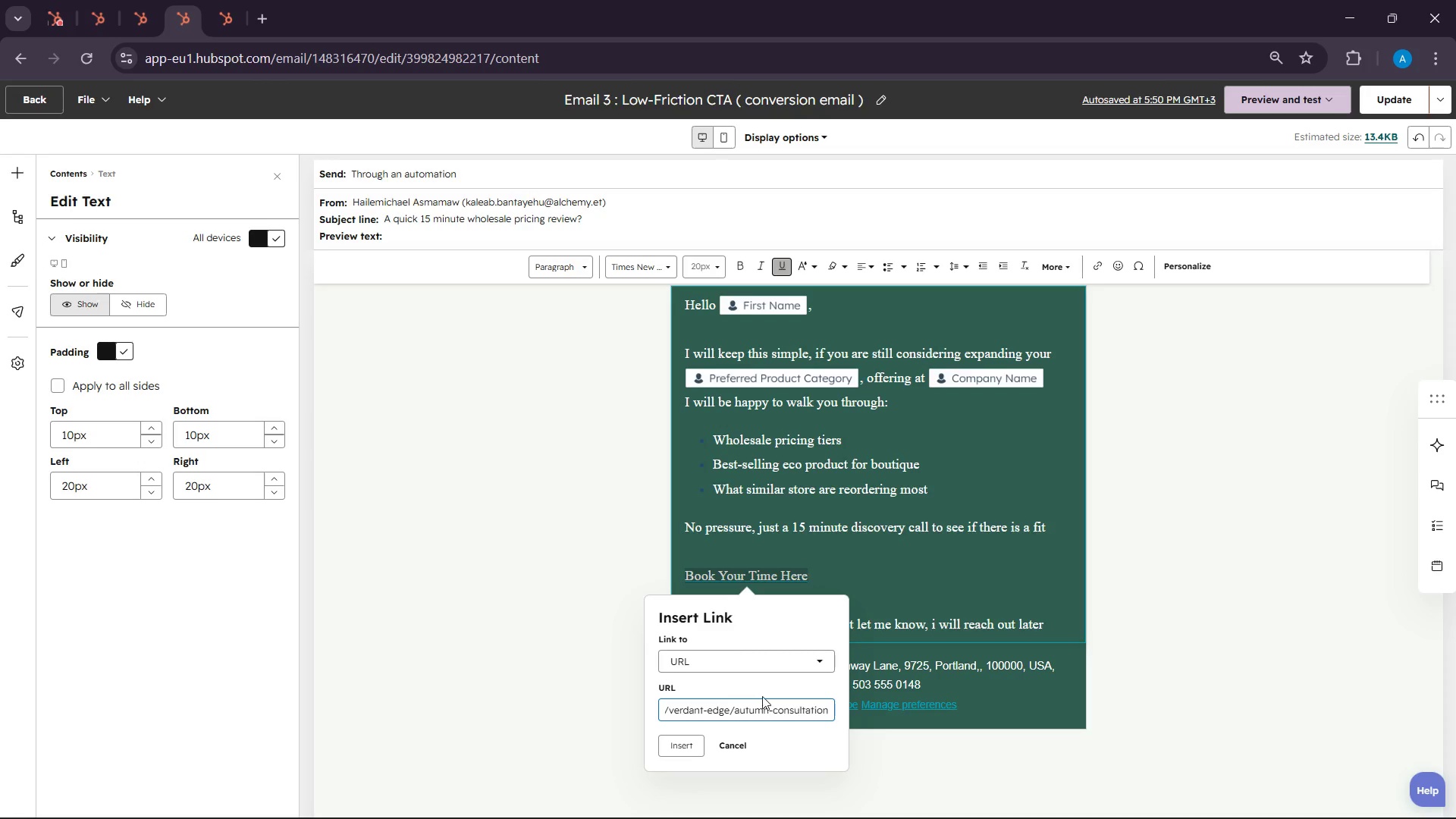 
left_click([698, 739])
 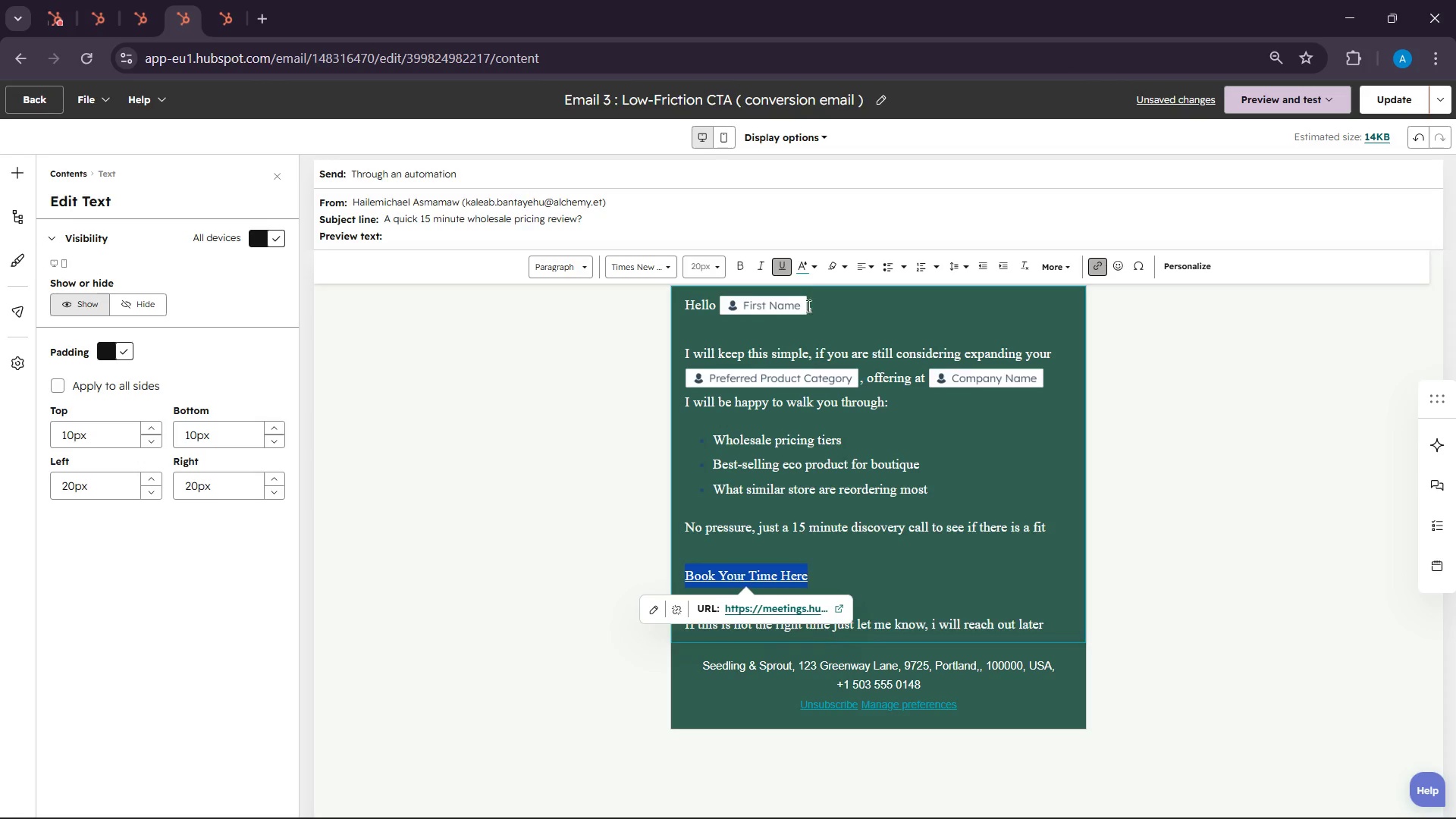 
left_click([816, 266])
 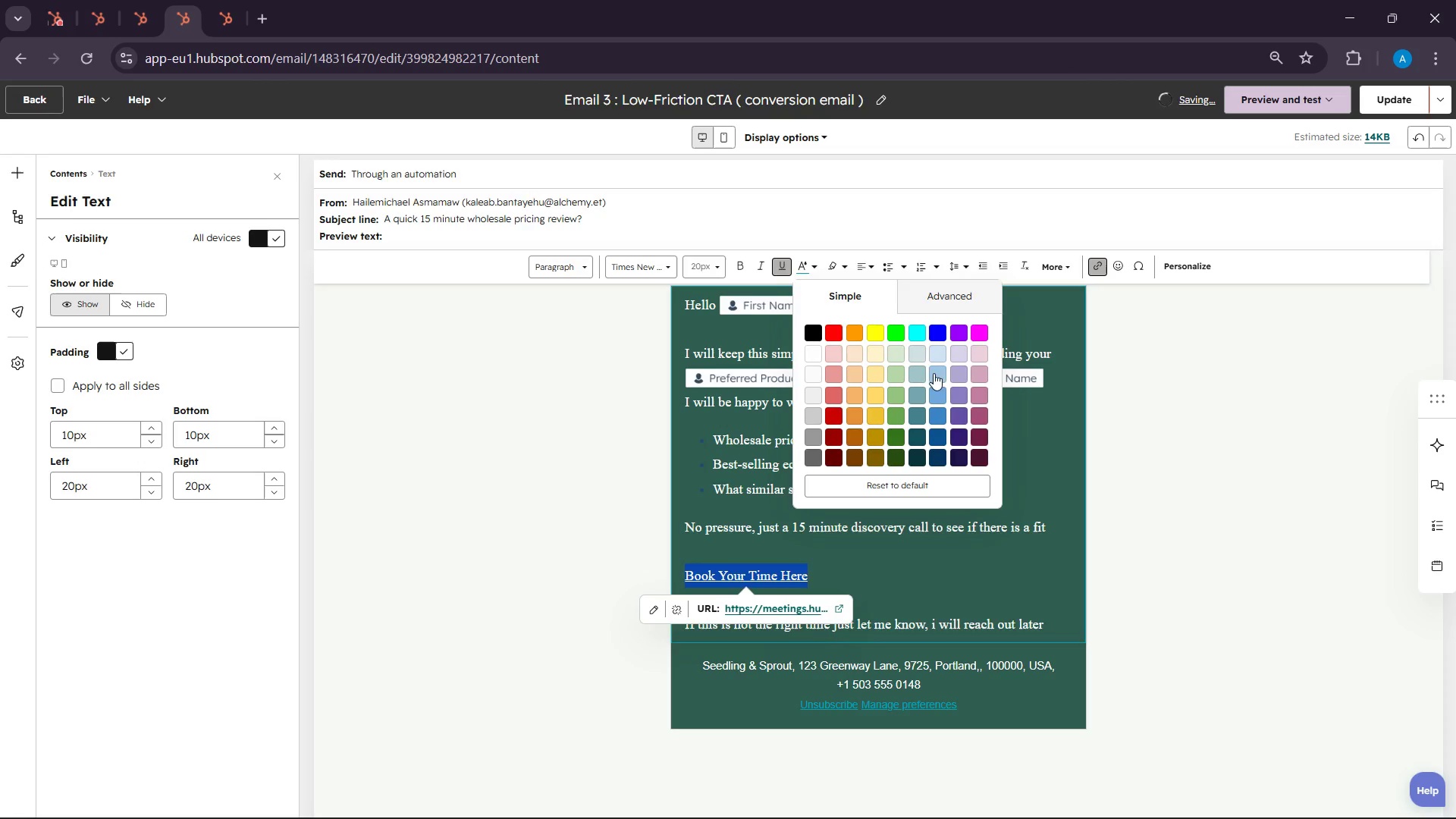 
left_click([913, 338])
 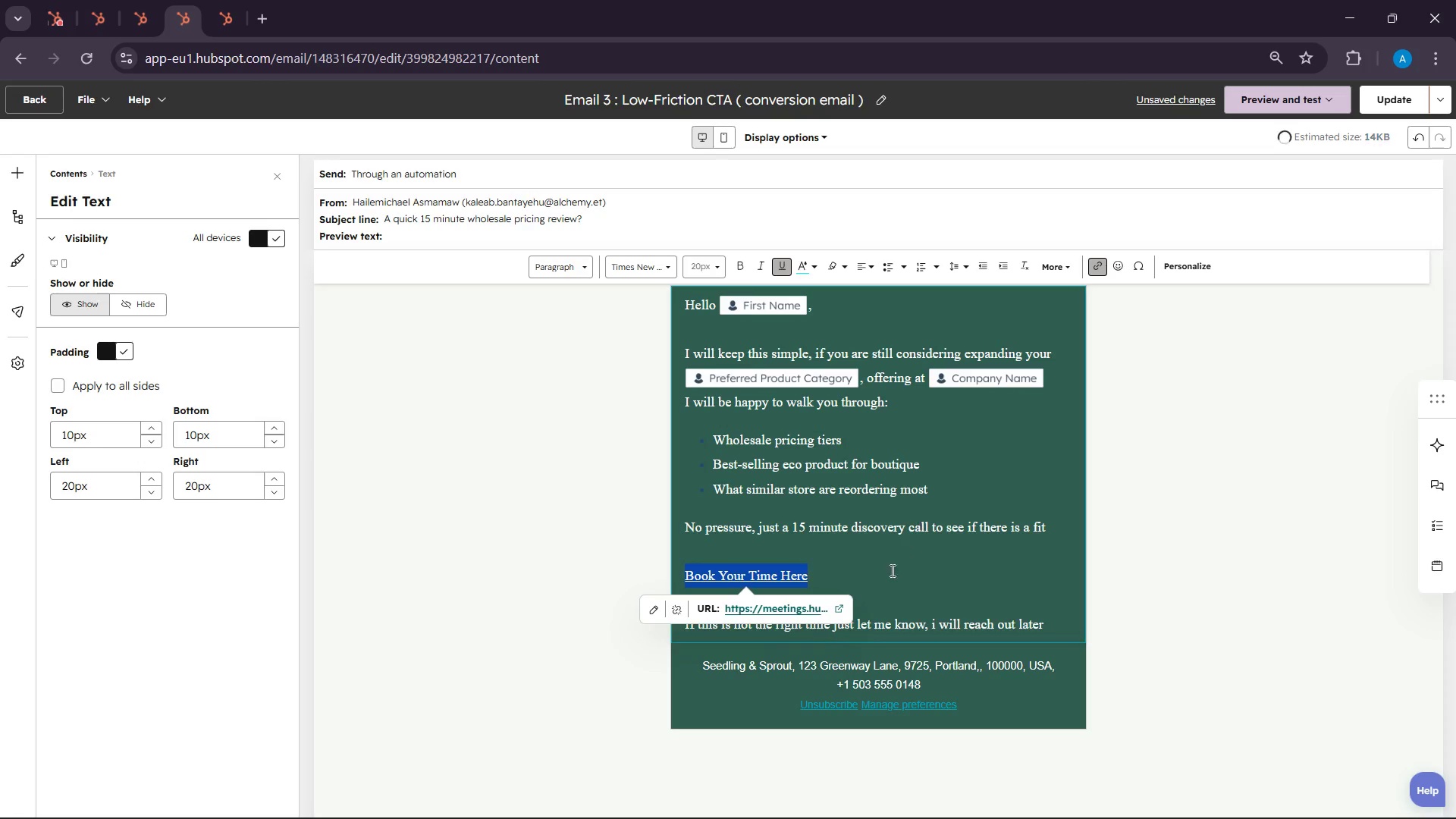 
left_click([888, 579])
 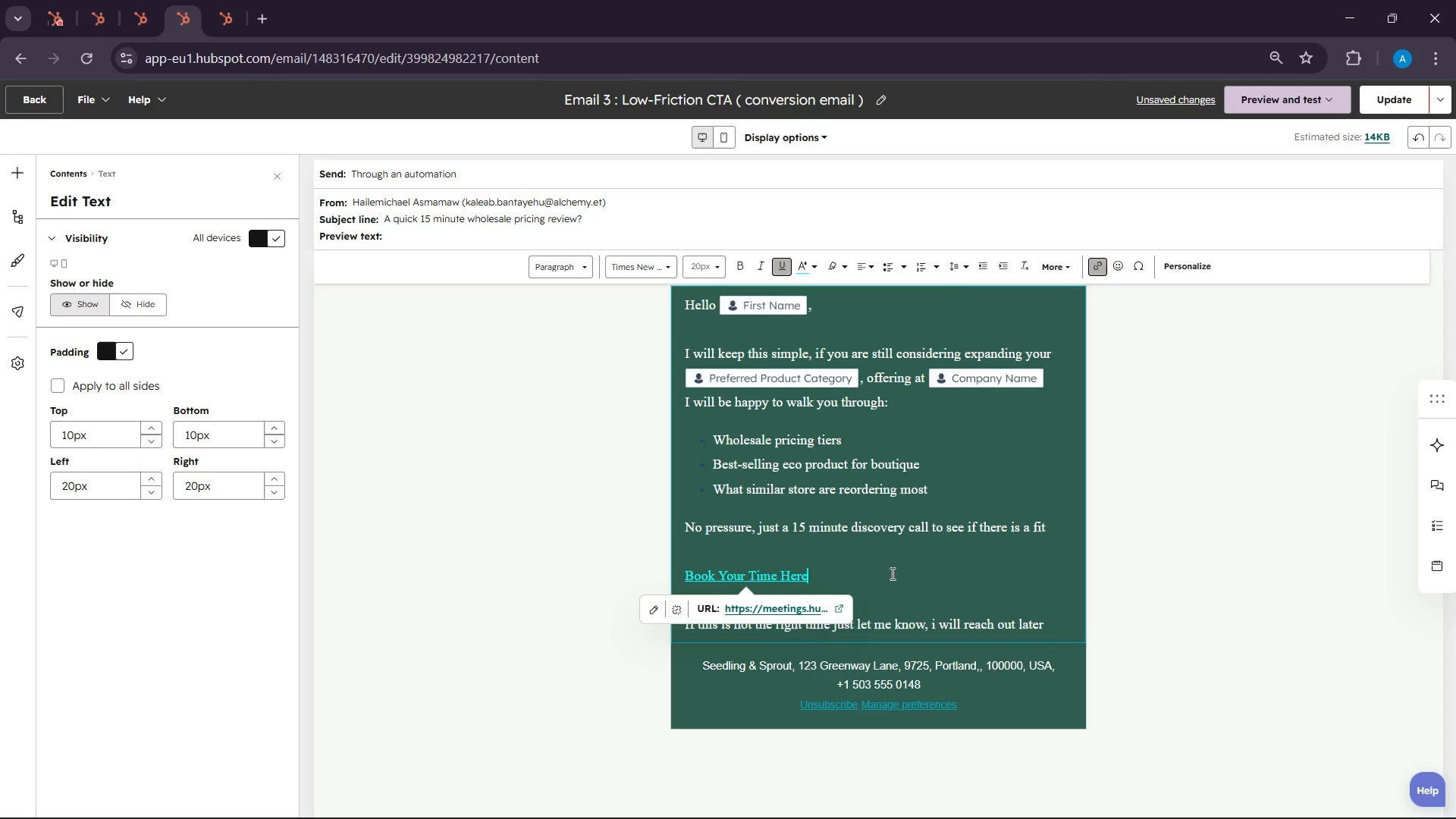 
left_click([912, 587])
 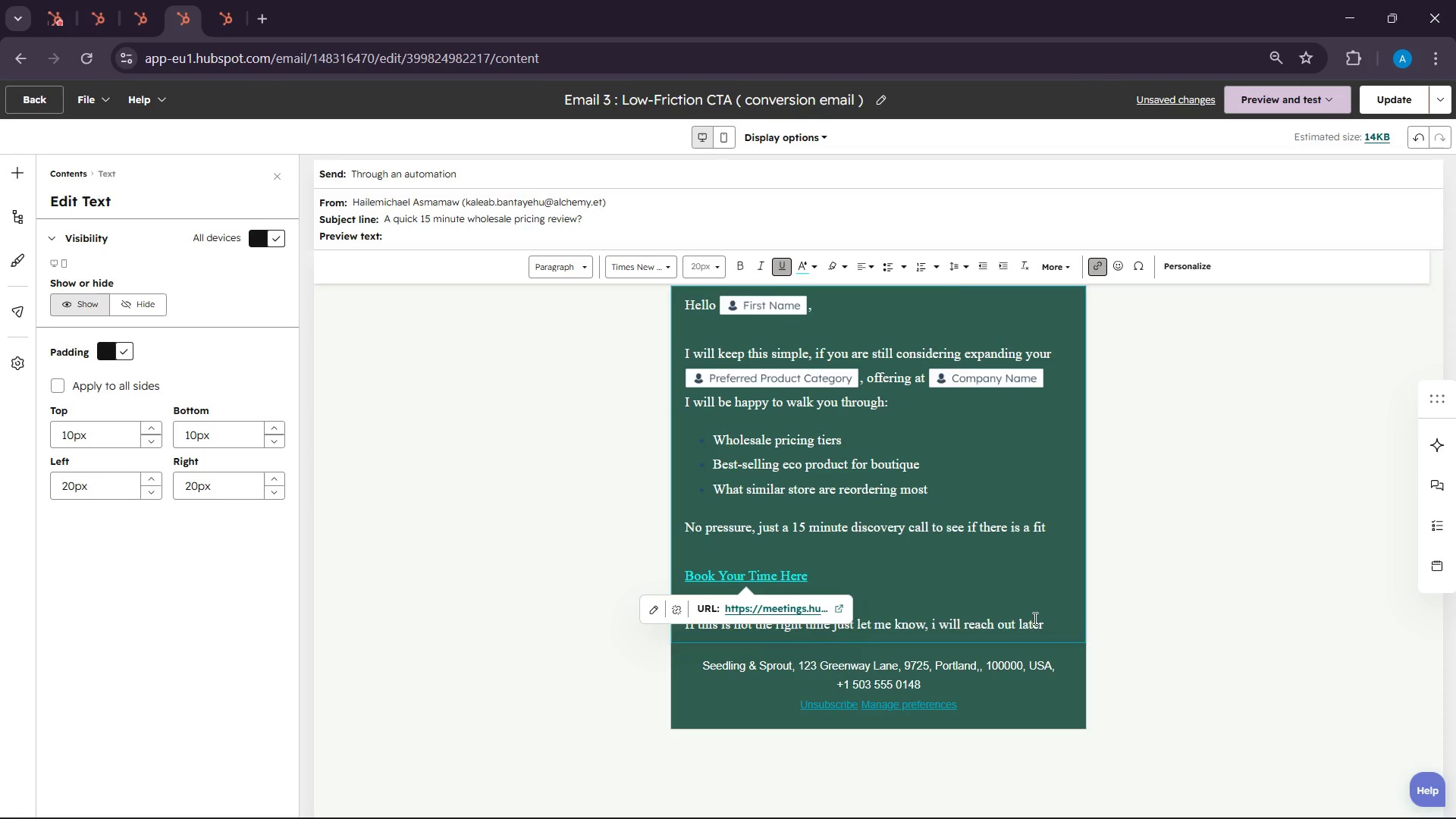 
left_click([1044, 620])
 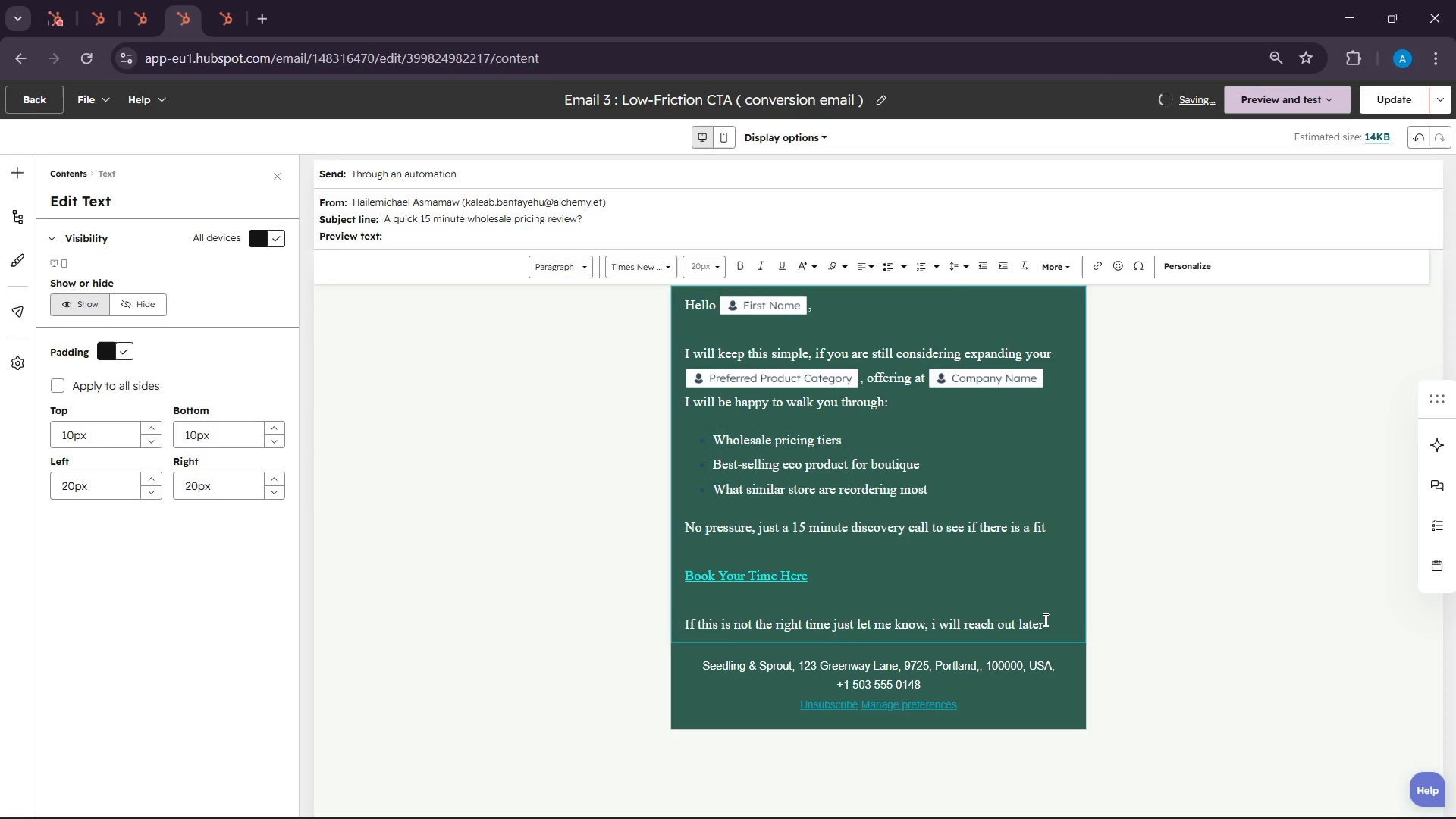 
key(Enter)
 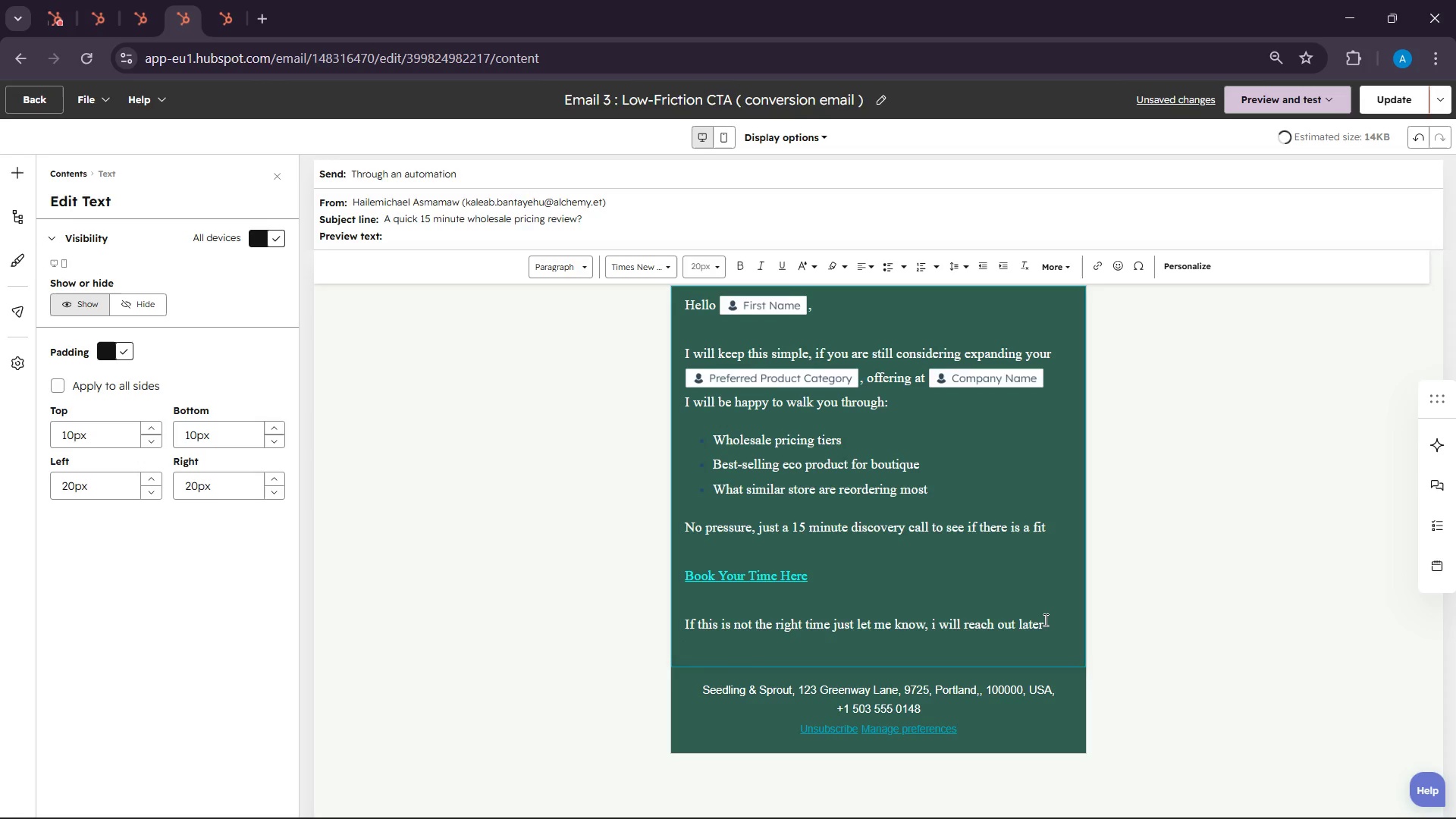 
key(Enter)
 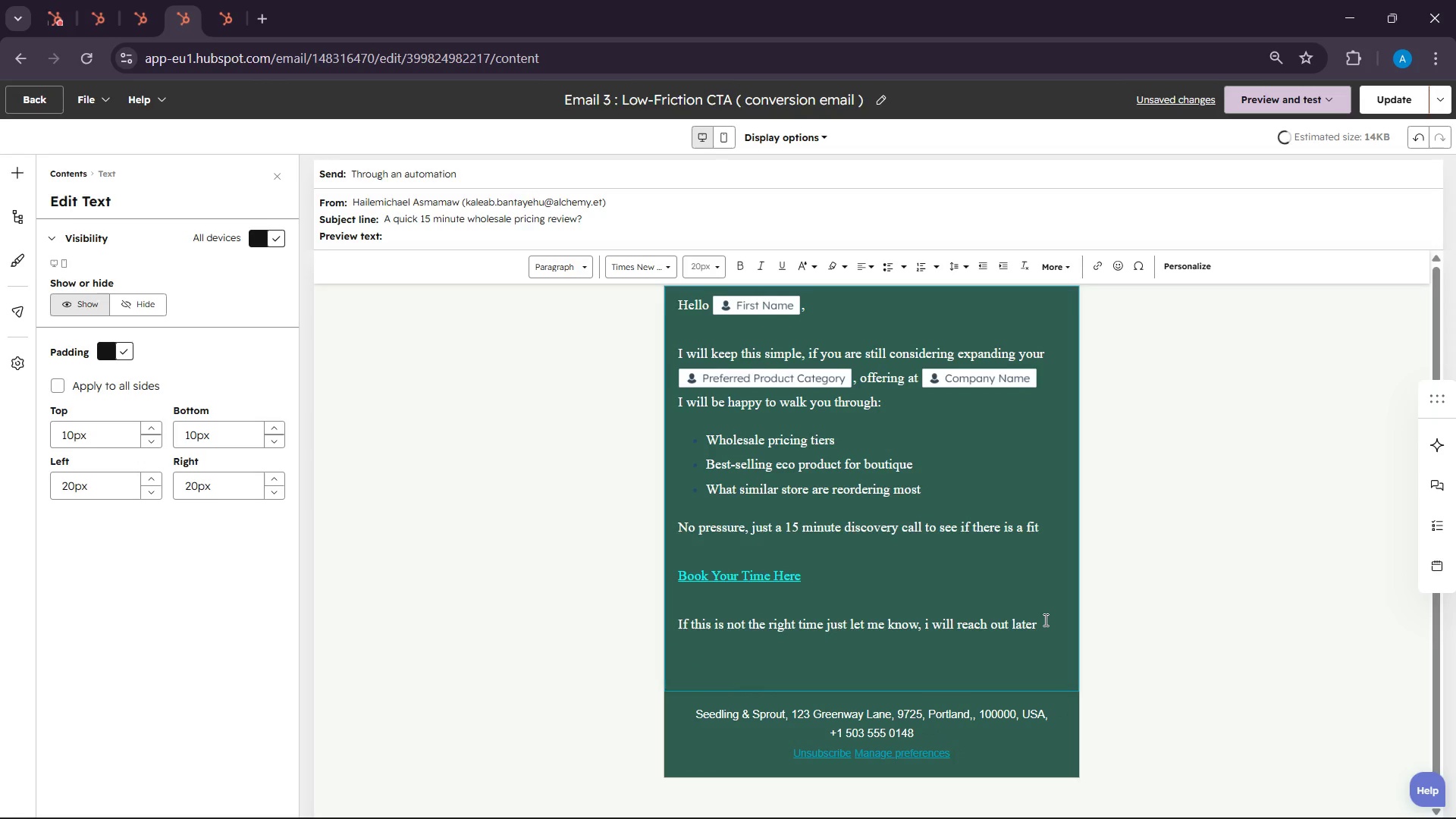 
type(App)
 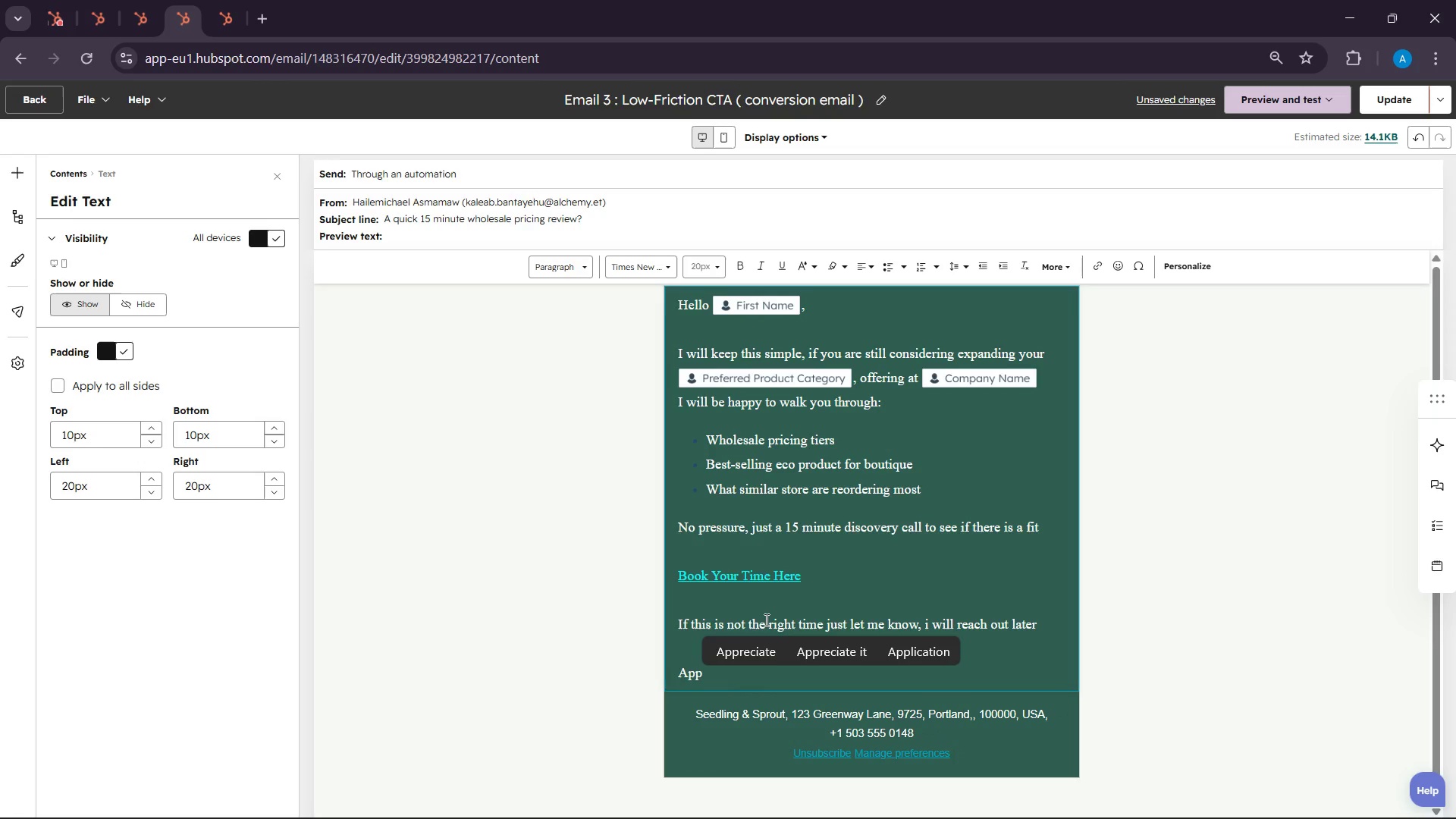 
left_click([745, 653])
 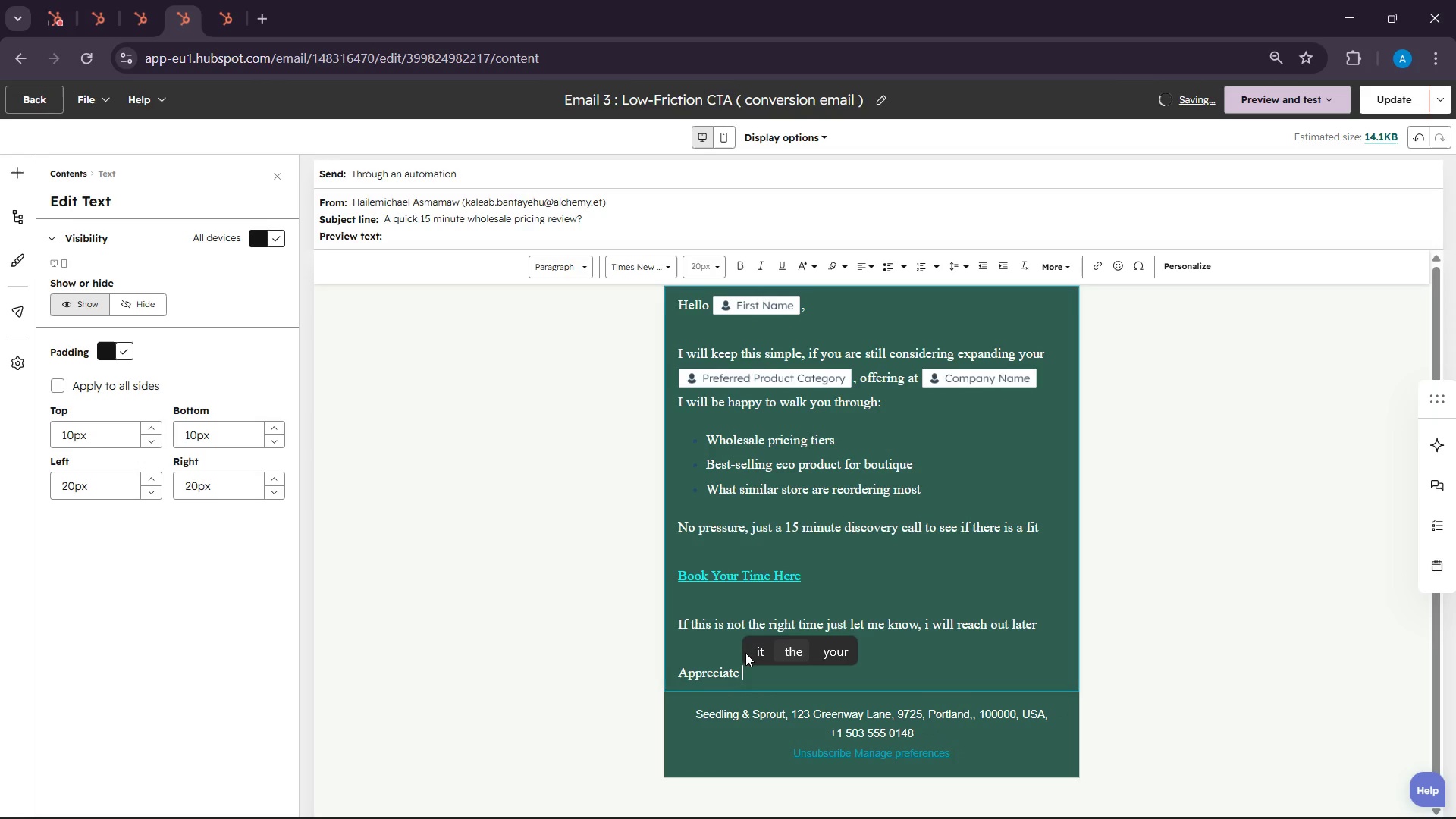 
type(your time)
 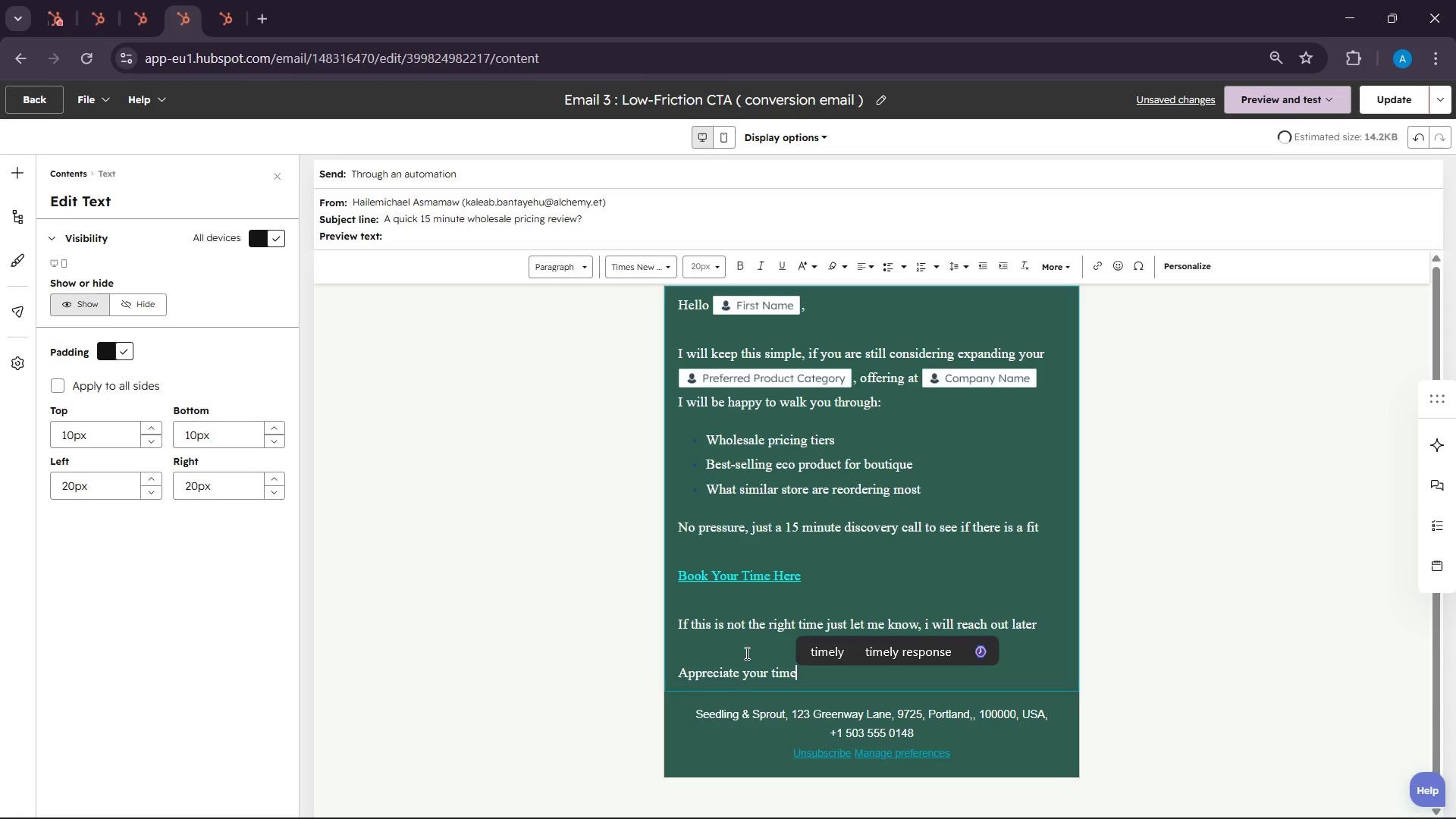 
key(Enter)
 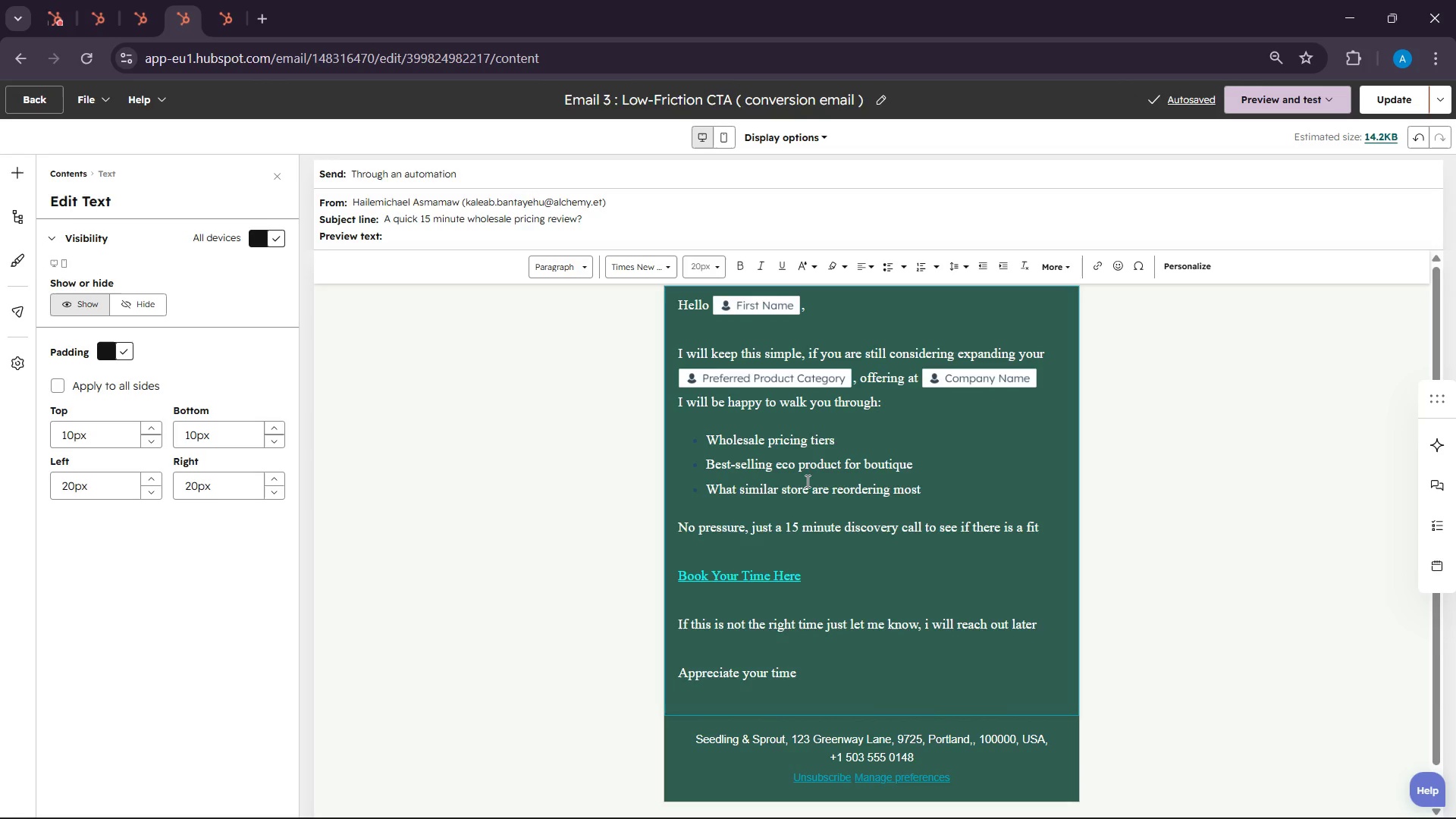 
wait(11.02)
 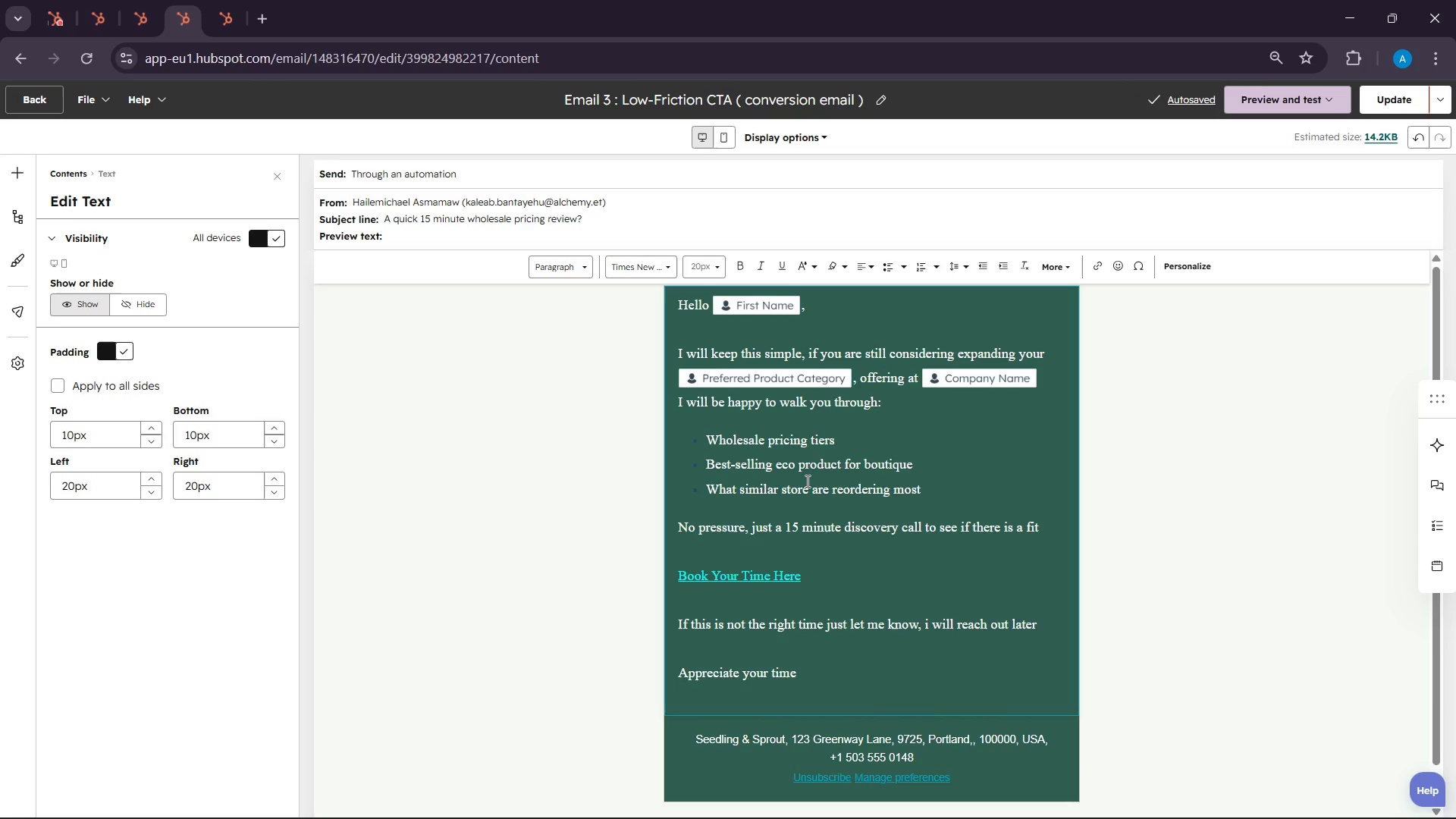 
left_click([125, 0])
 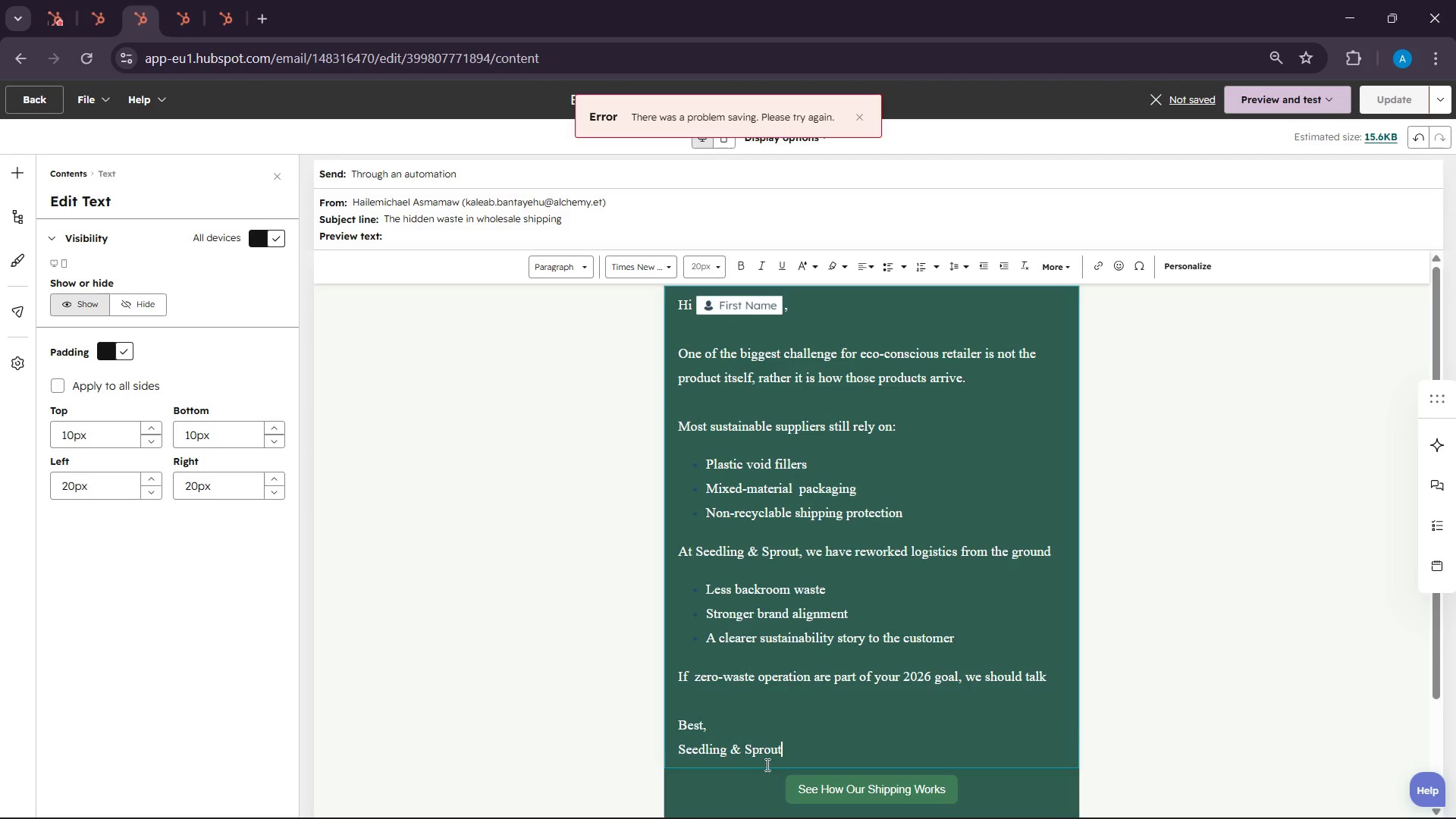 
double_click([764, 749])
 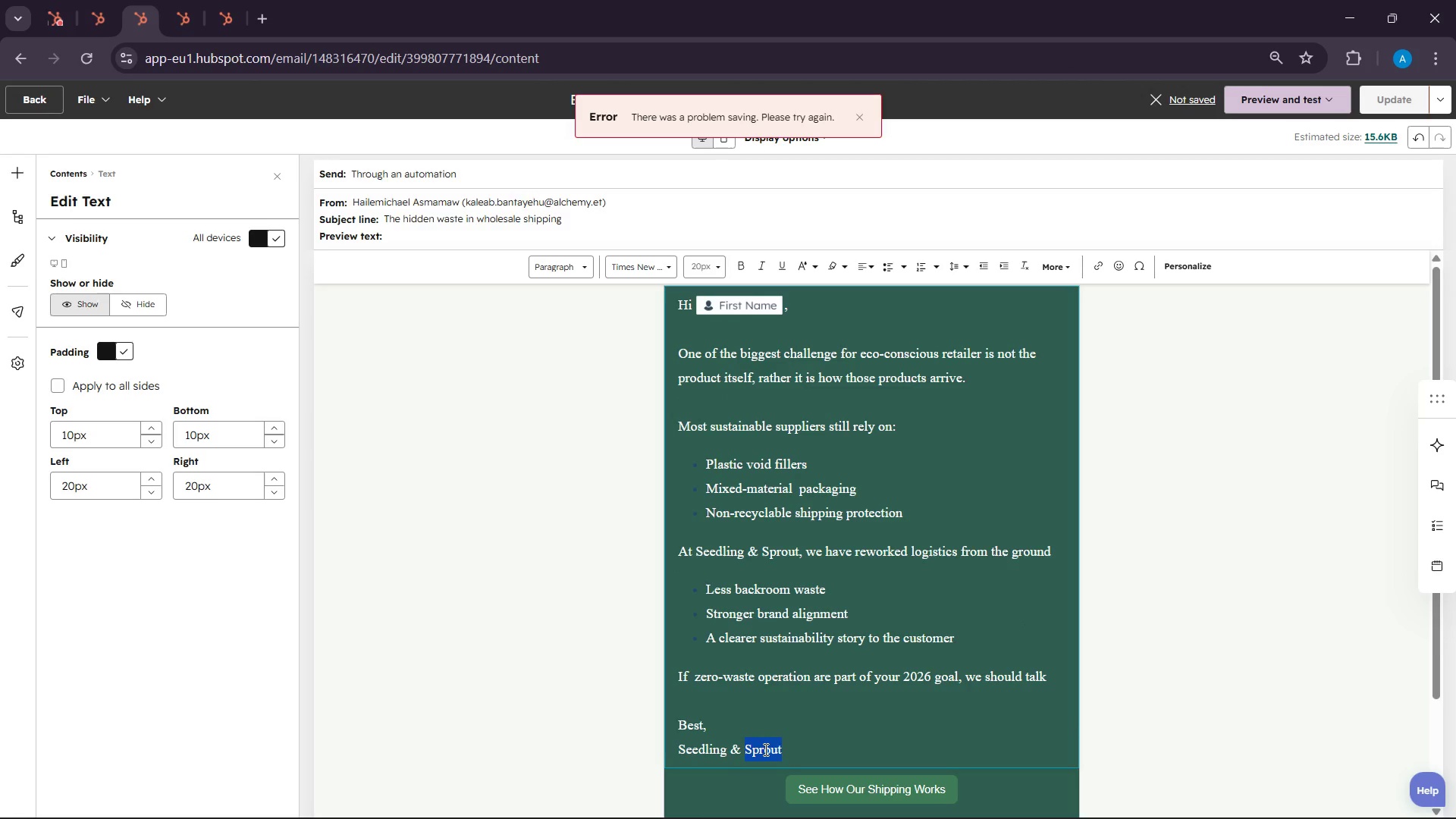 
triple_click([764, 749])
 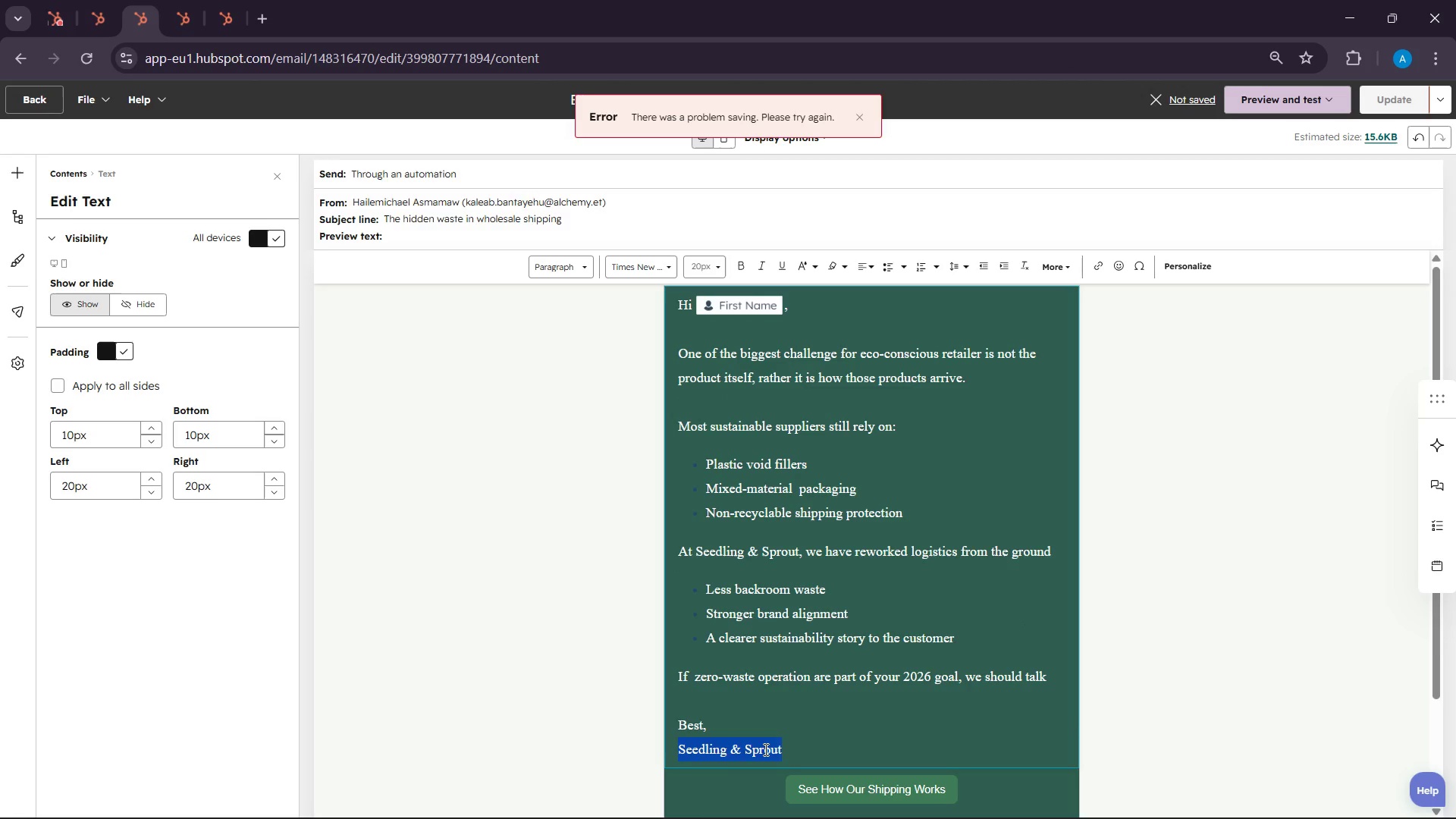 
key(Control+C)
 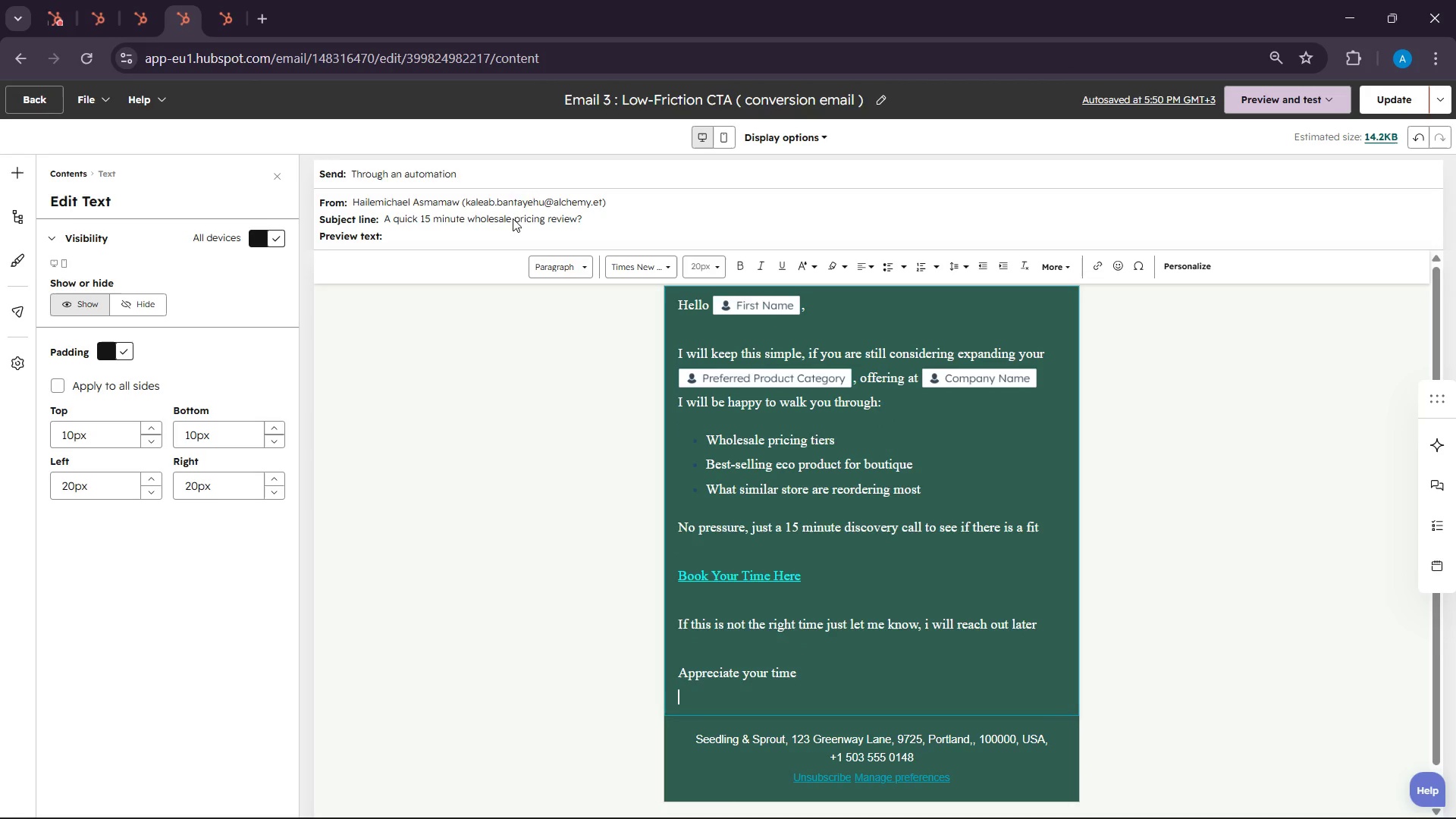 
key(Control+V)
 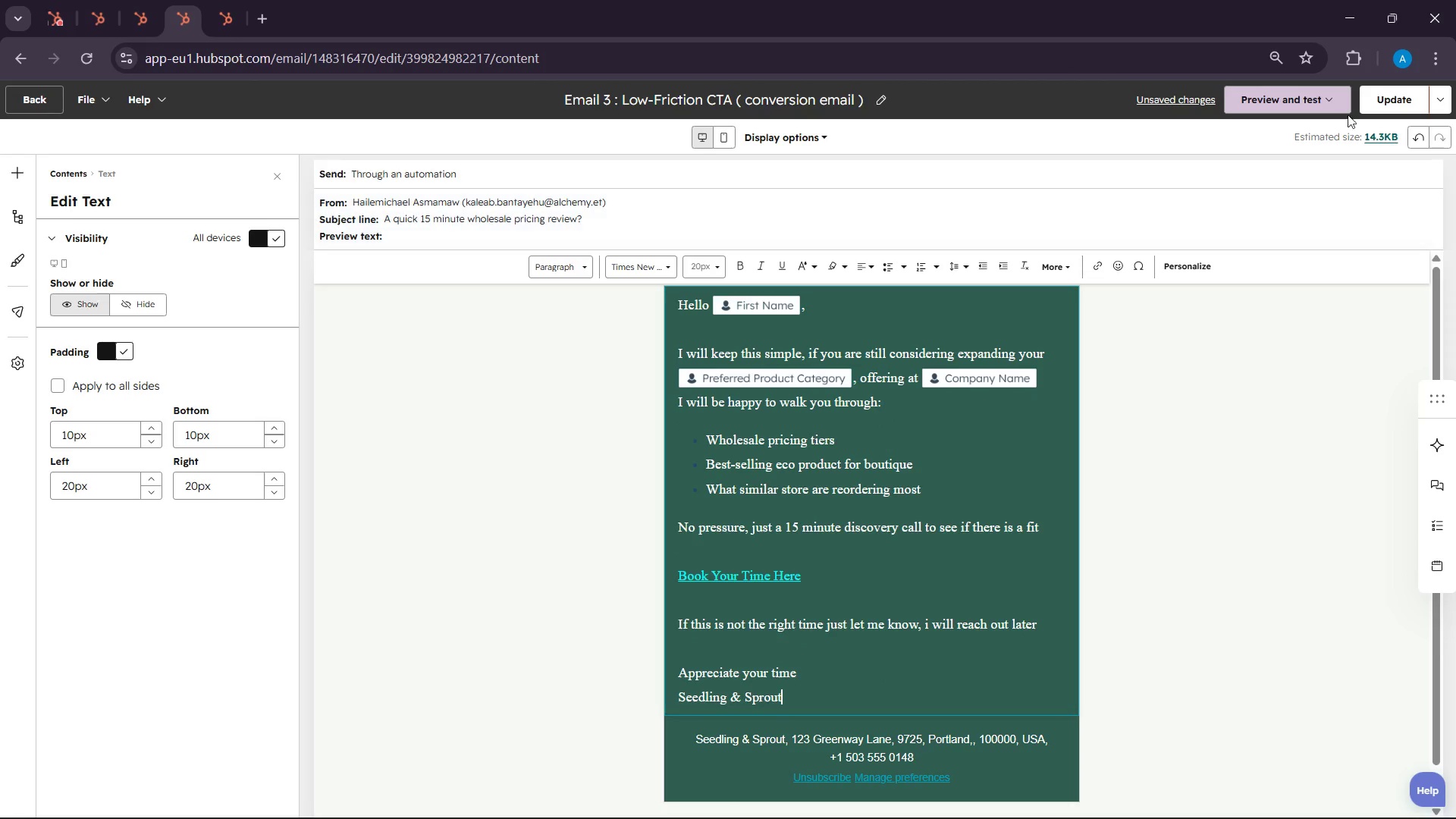 
left_click([1375, 107])
 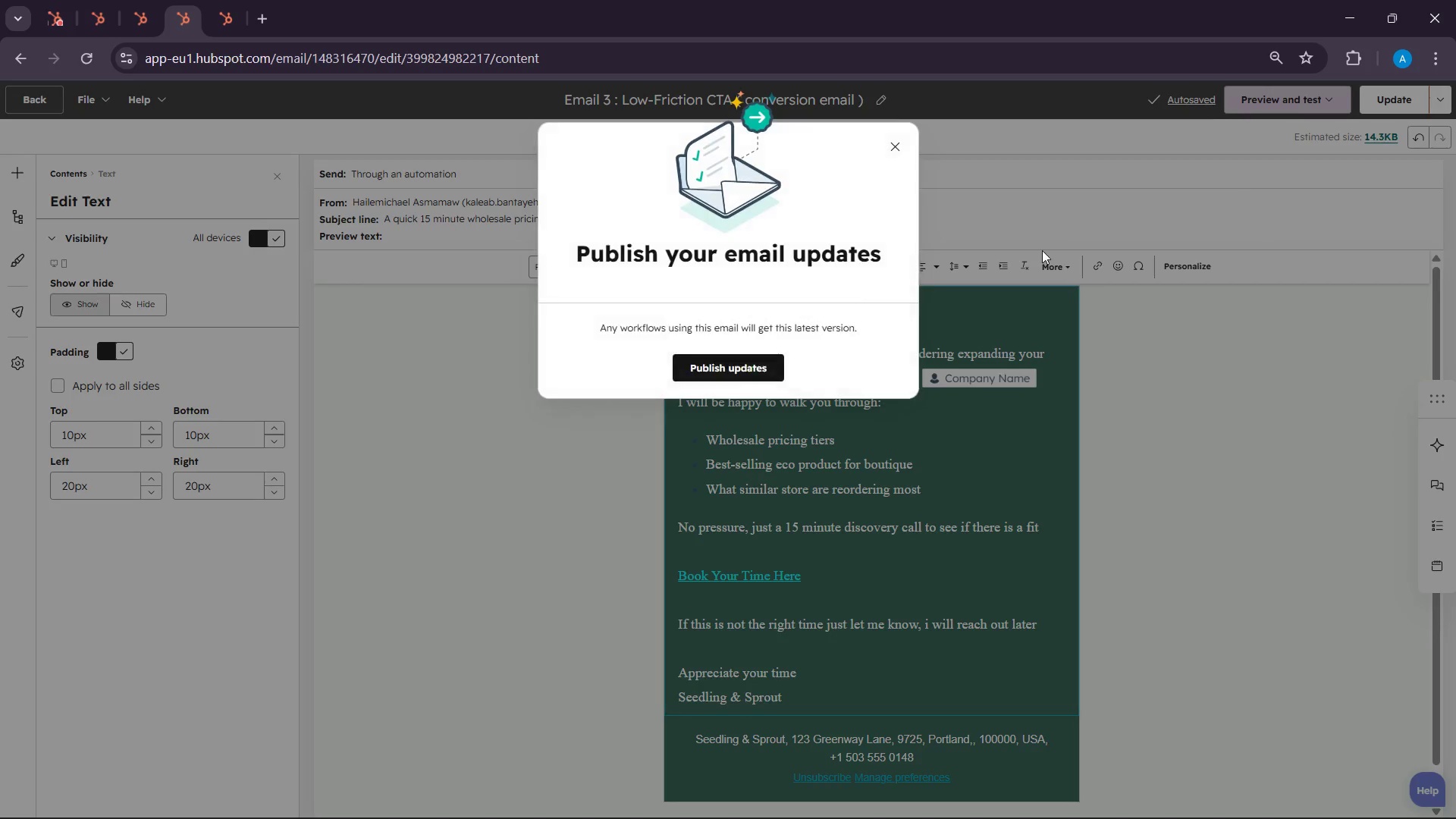 
left_click([701, 375])
 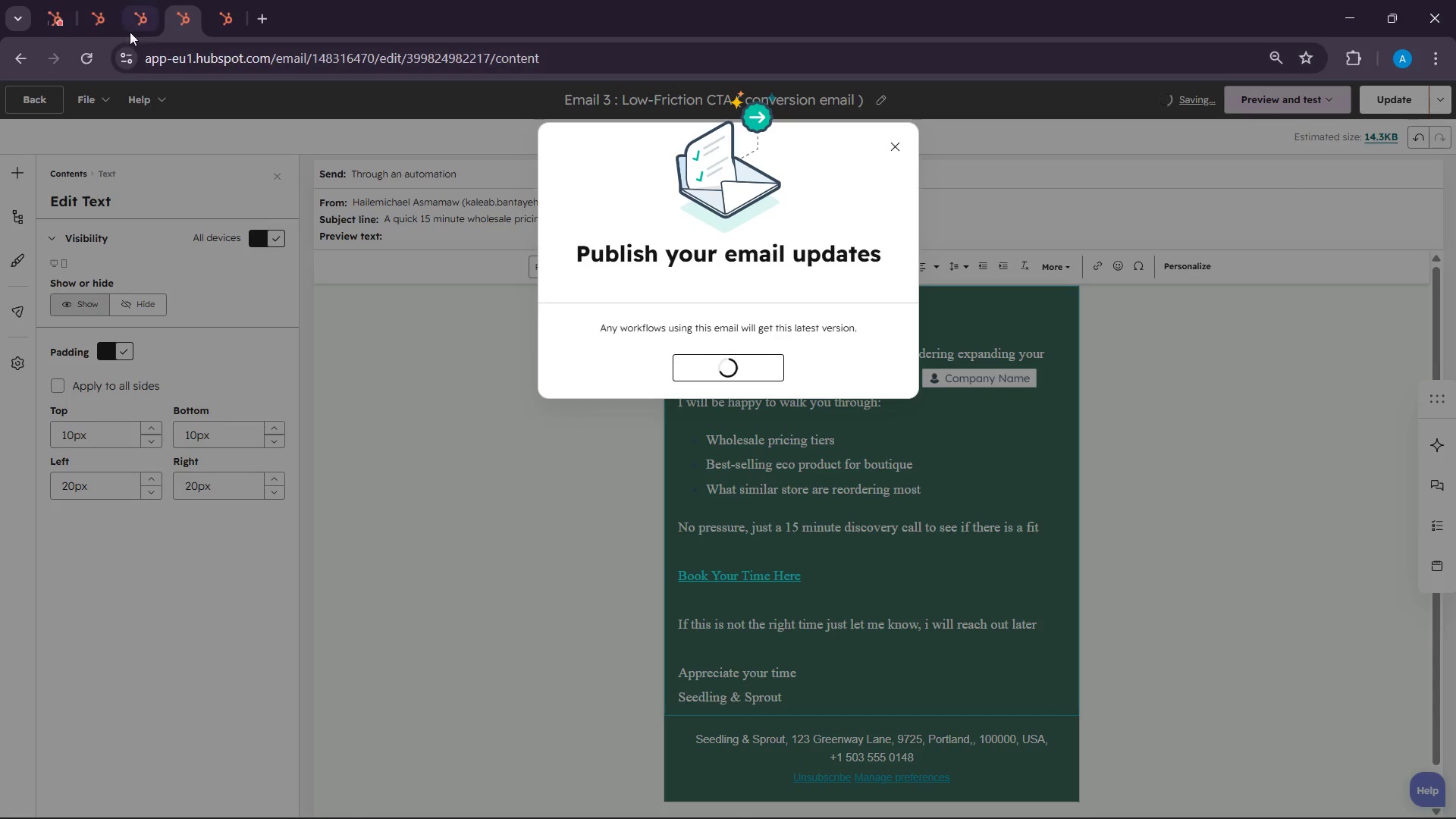 
left_click([136, 0])
 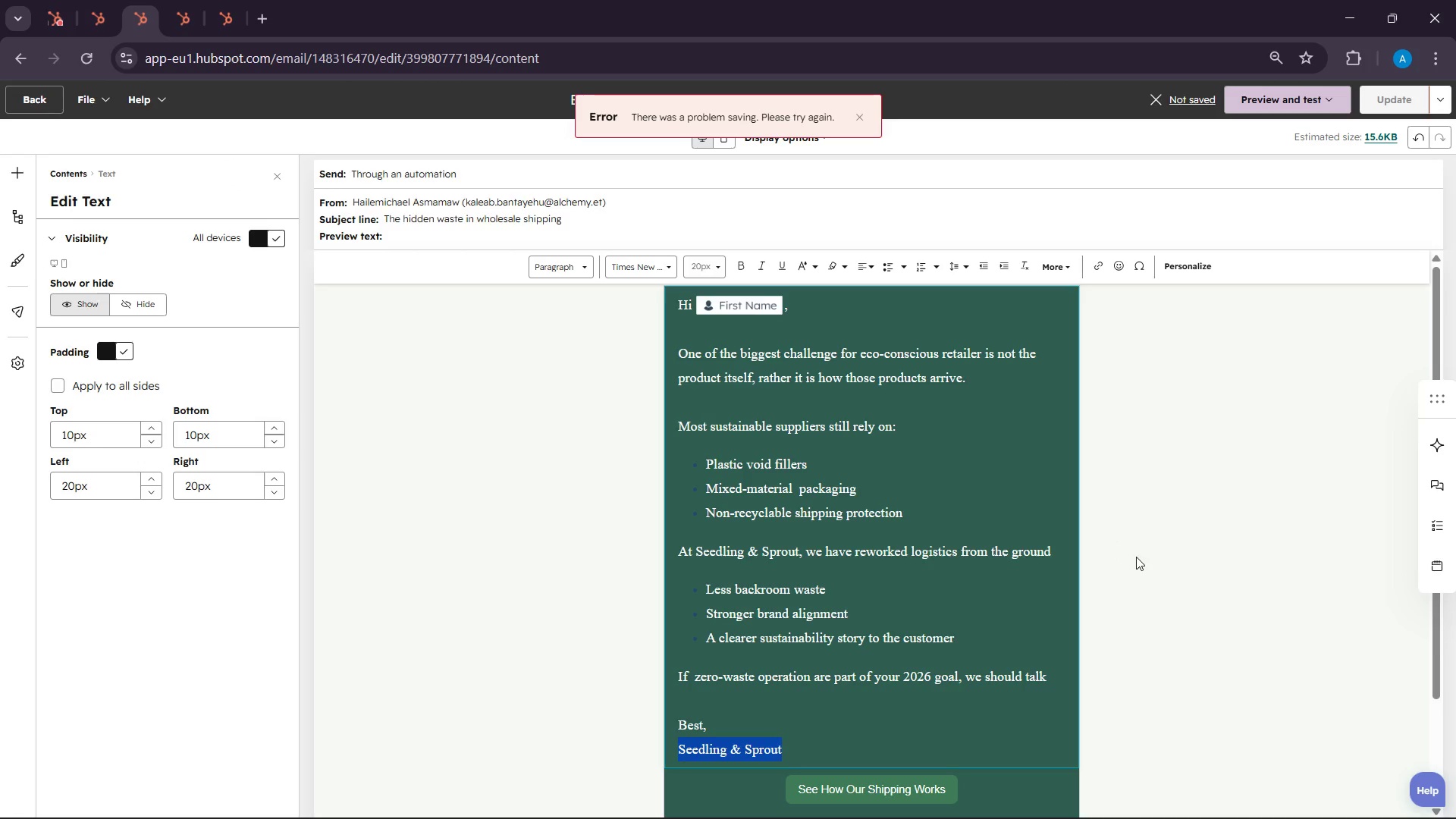 
scroll: coordinate [1092, 601], scroll_direction: down, amount: 4.0
 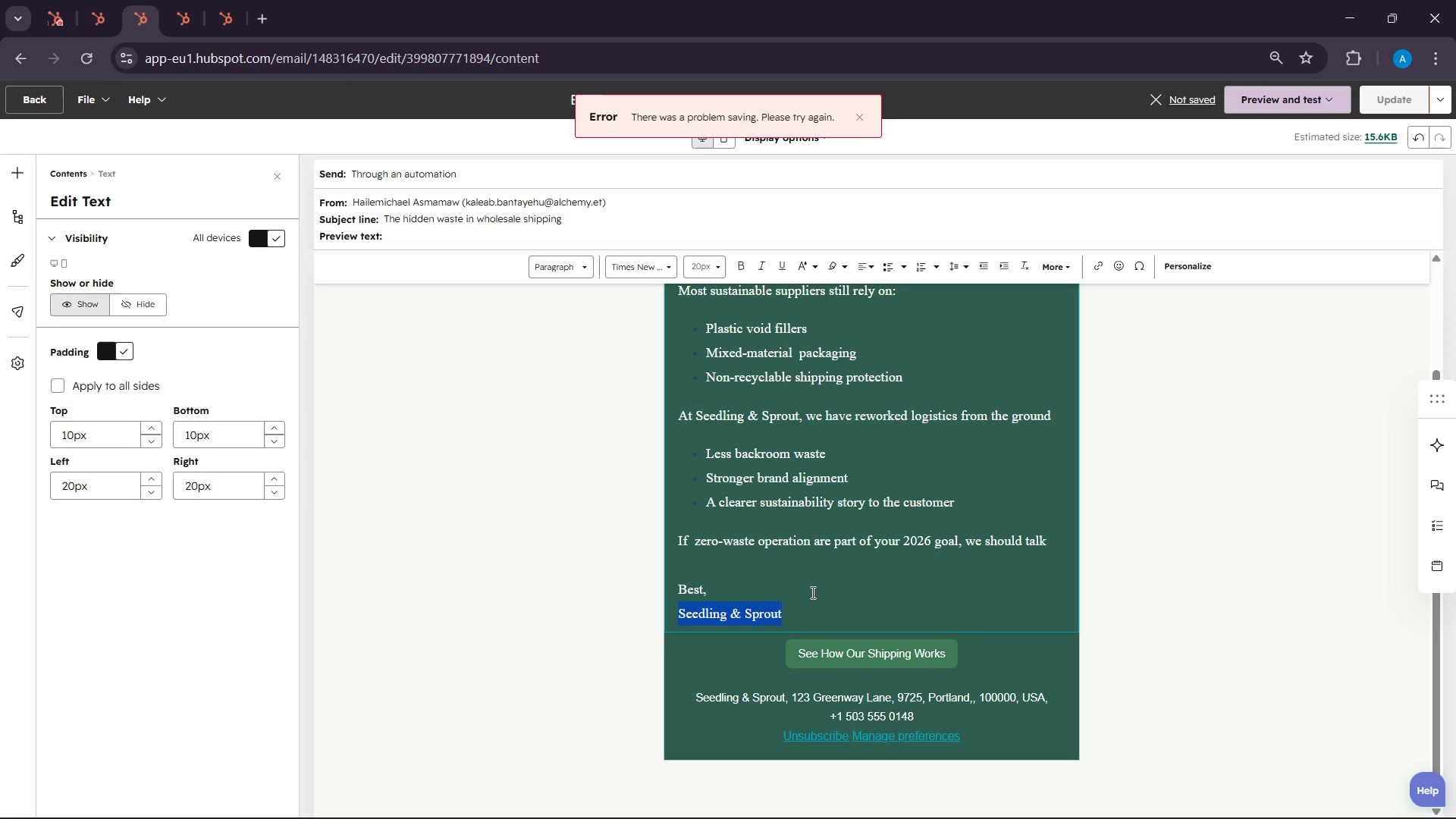 
left_click([811, 592])
 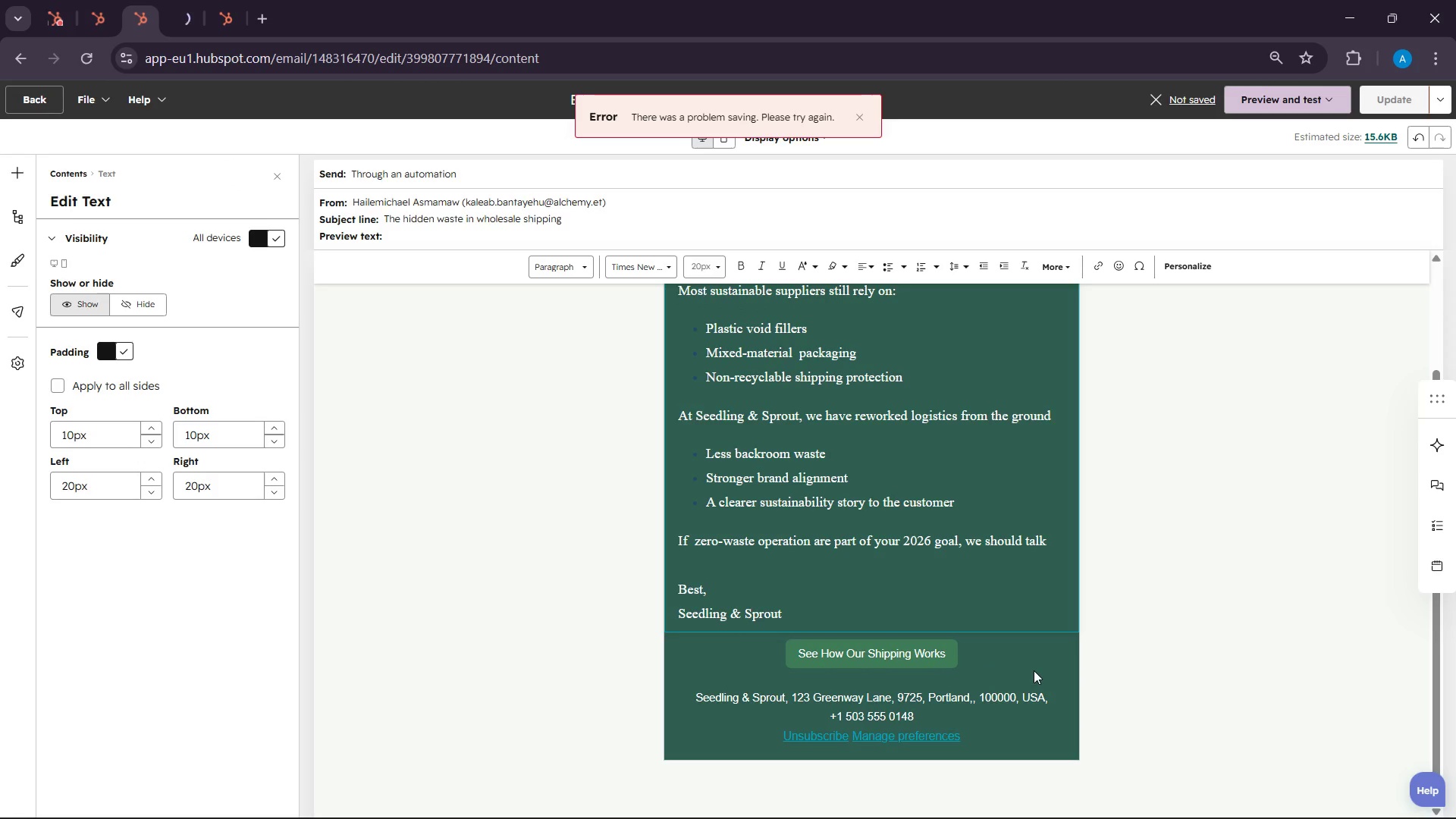 
left_click([1027, 636])
 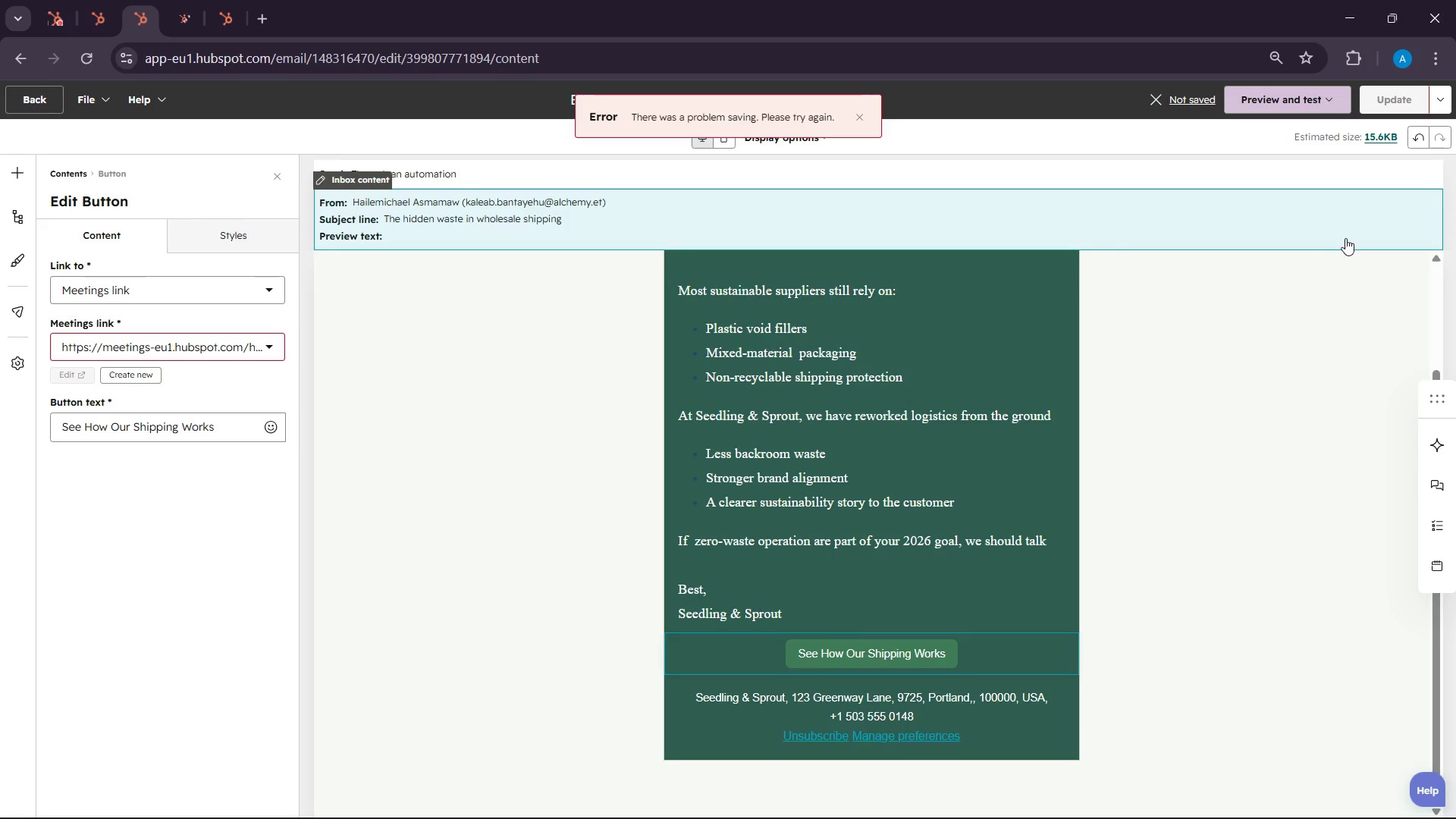 
scroll: coordinate [1136, 444], scroll_direction: up, amount: 3.0
 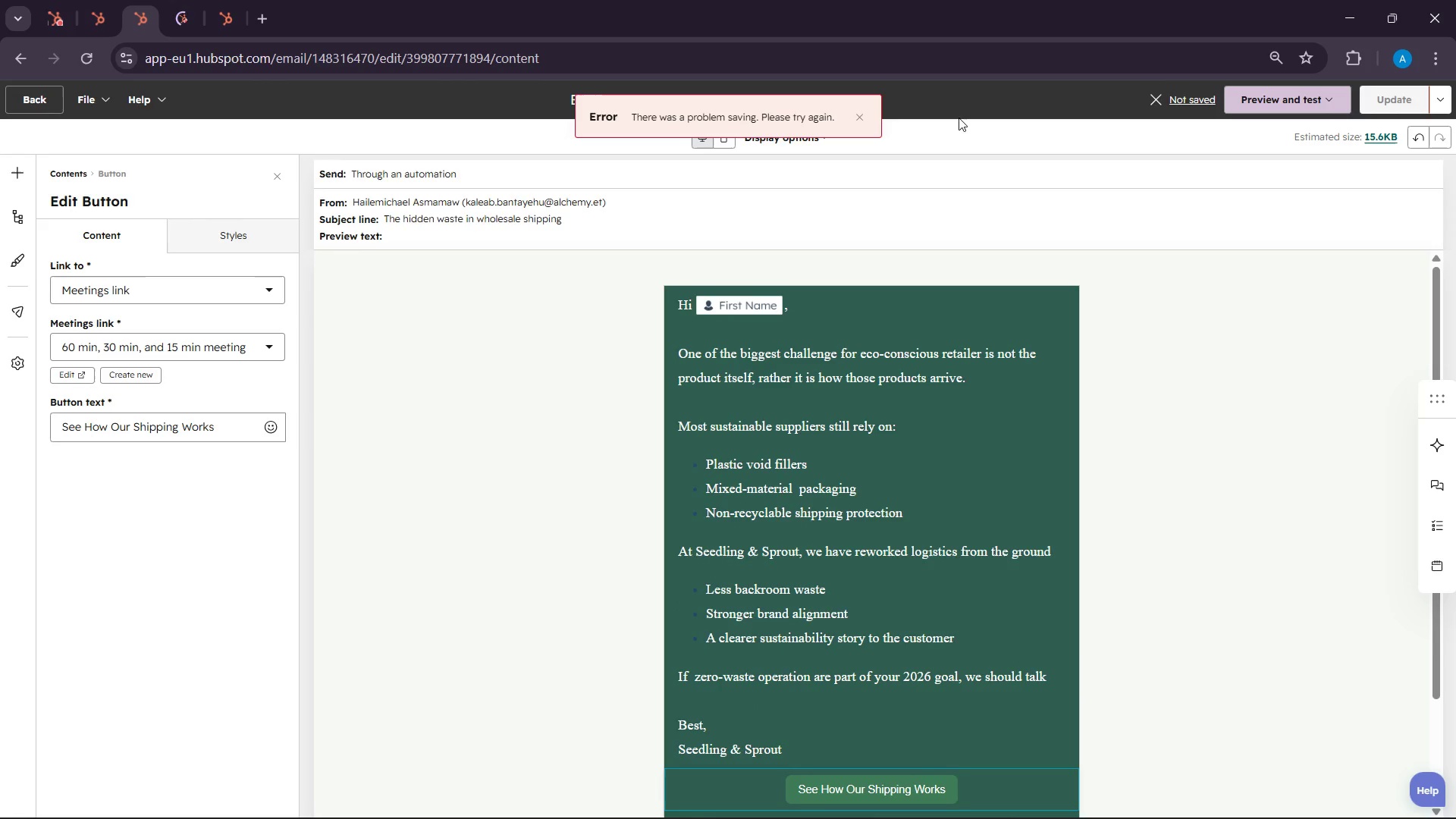 
left_click([859, 121])
 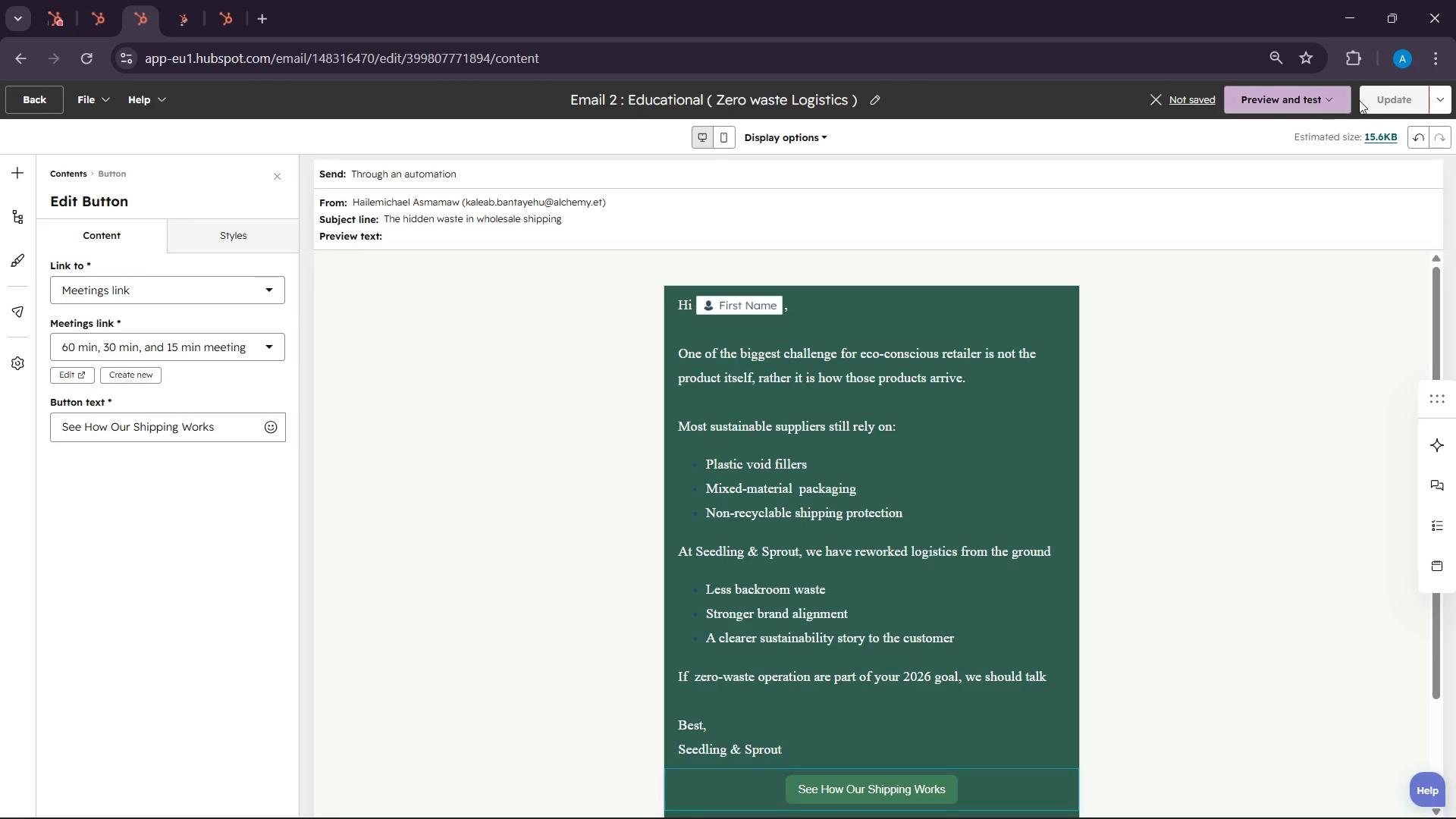 
double_click([1392, 109])
 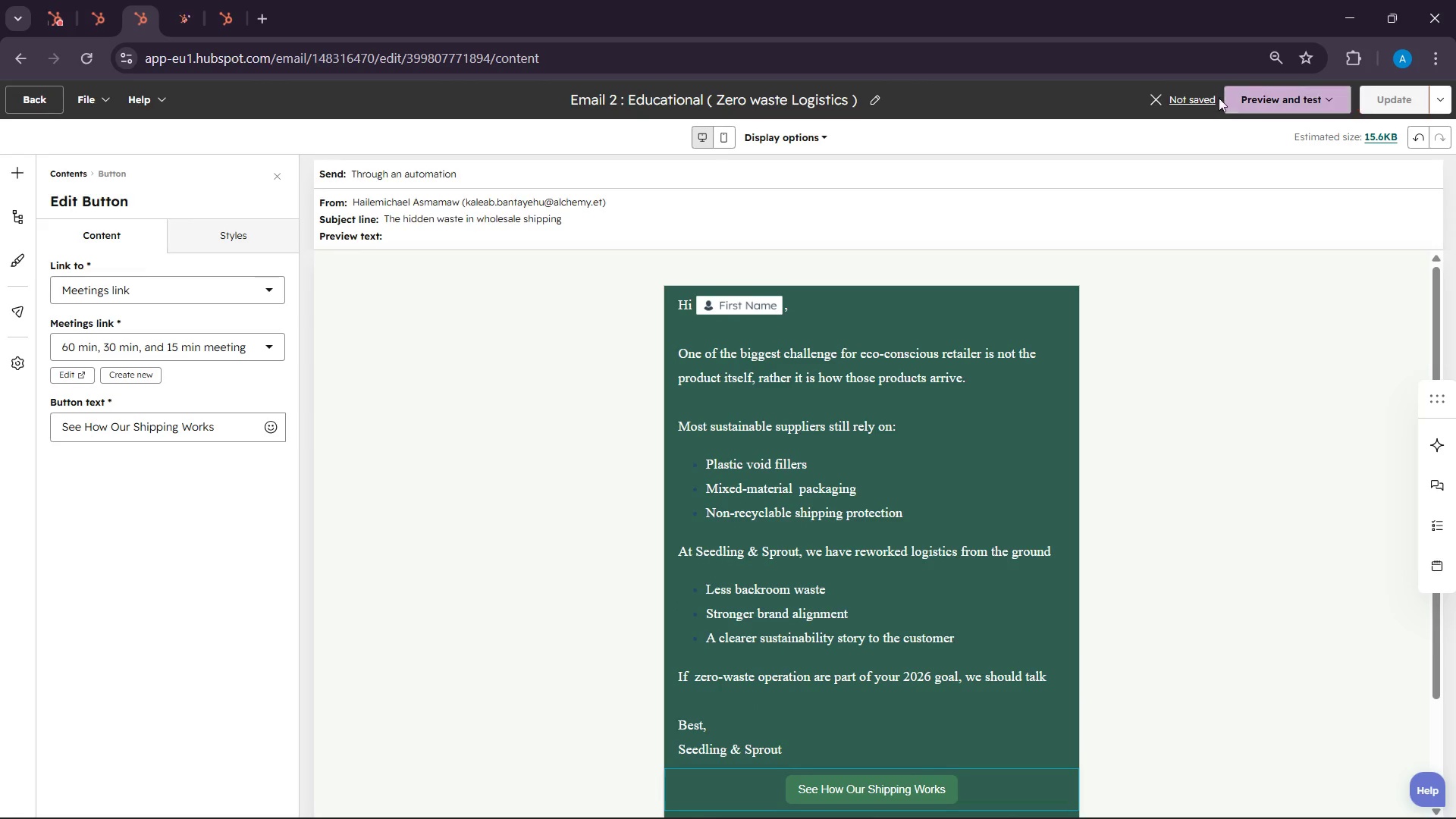 
left_click([1203, 98])
 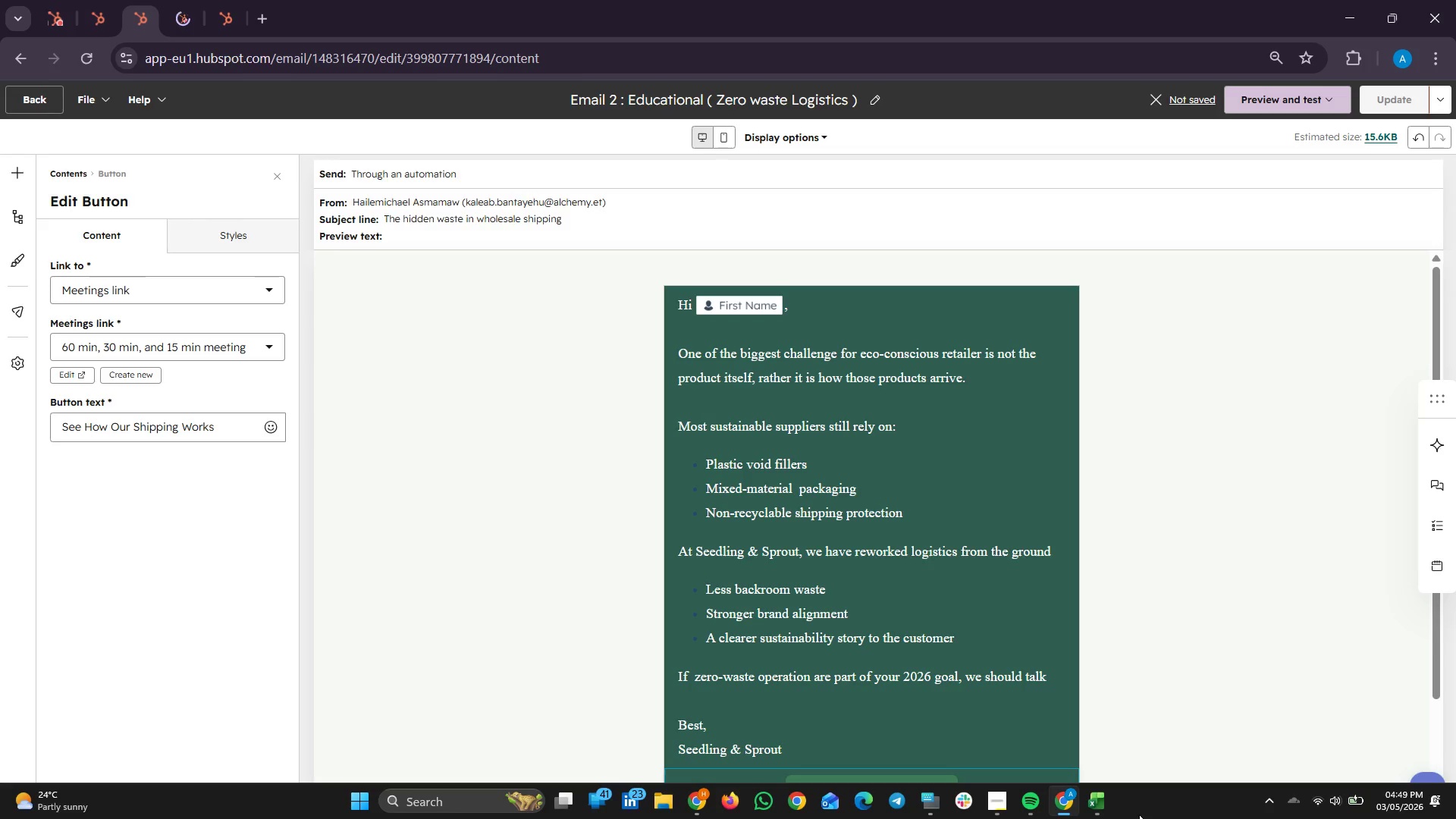 
wait(5.5)
 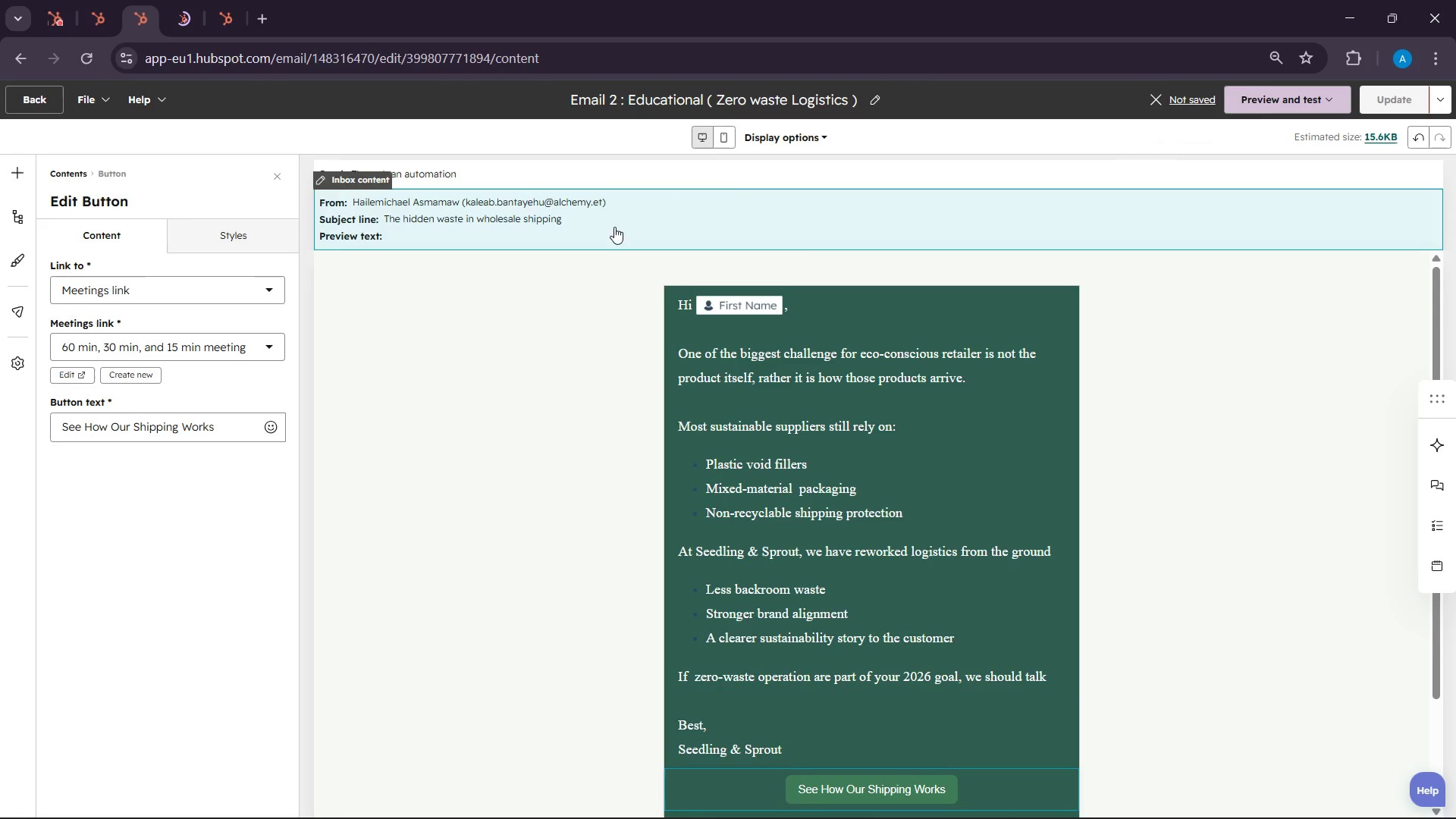 
left_click([1003, 804])